 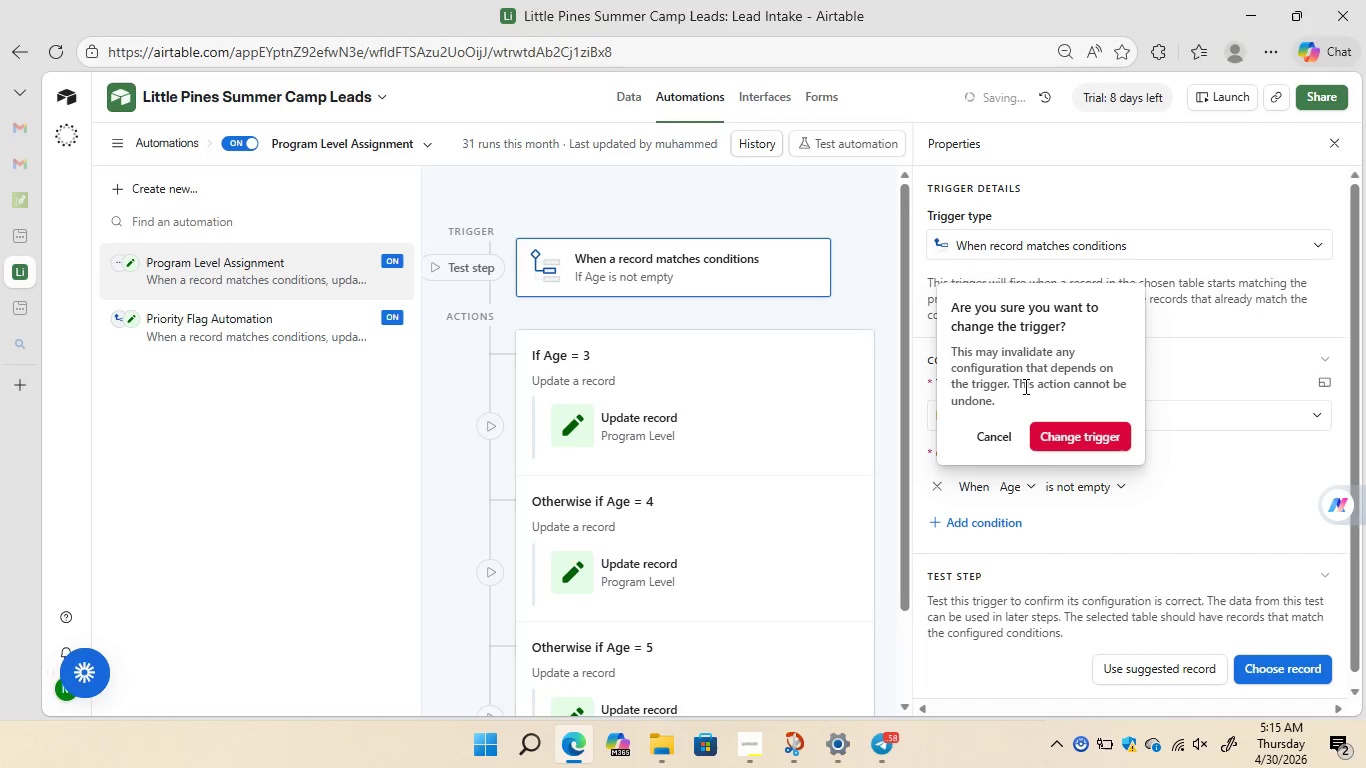 
left_click([1065, 433])
 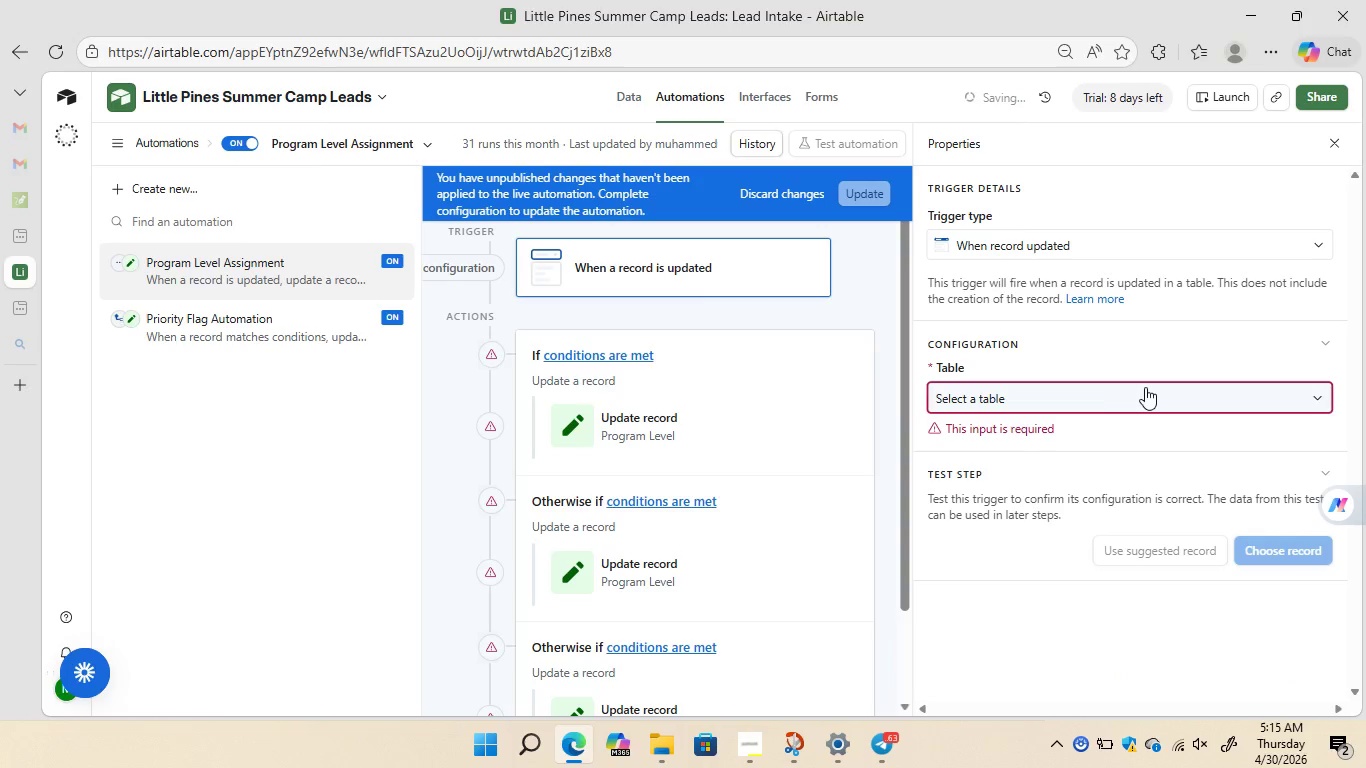 
left_click([1148, 387])
 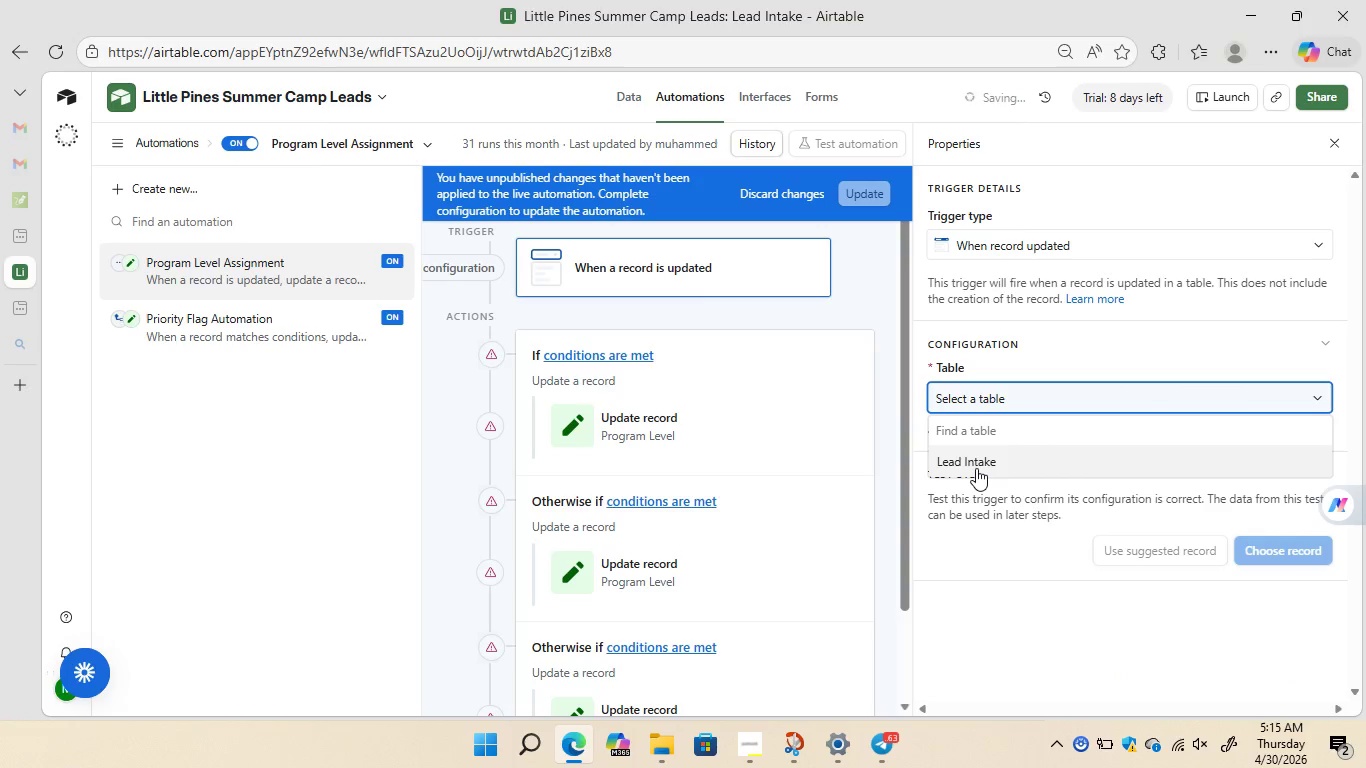 
left_click([976, 468])
 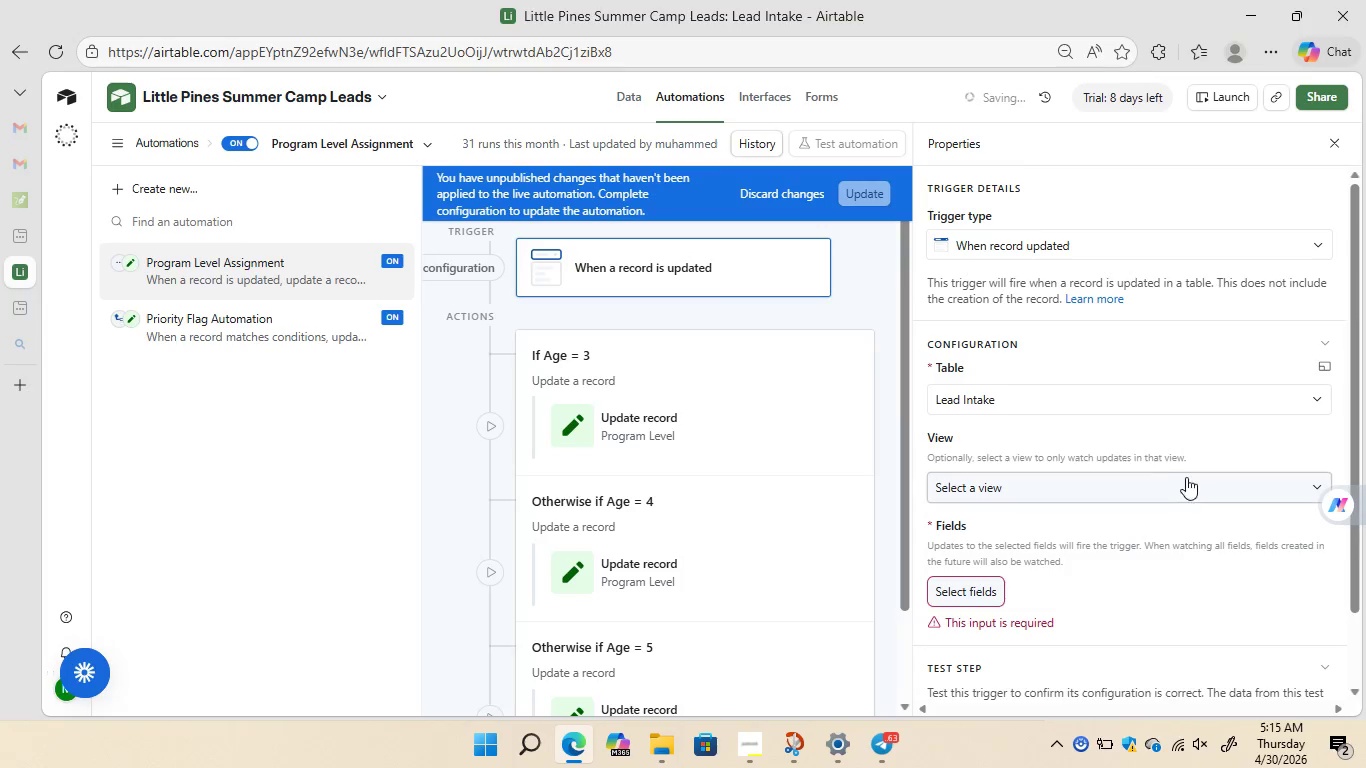 
left_click([1192, 484])
 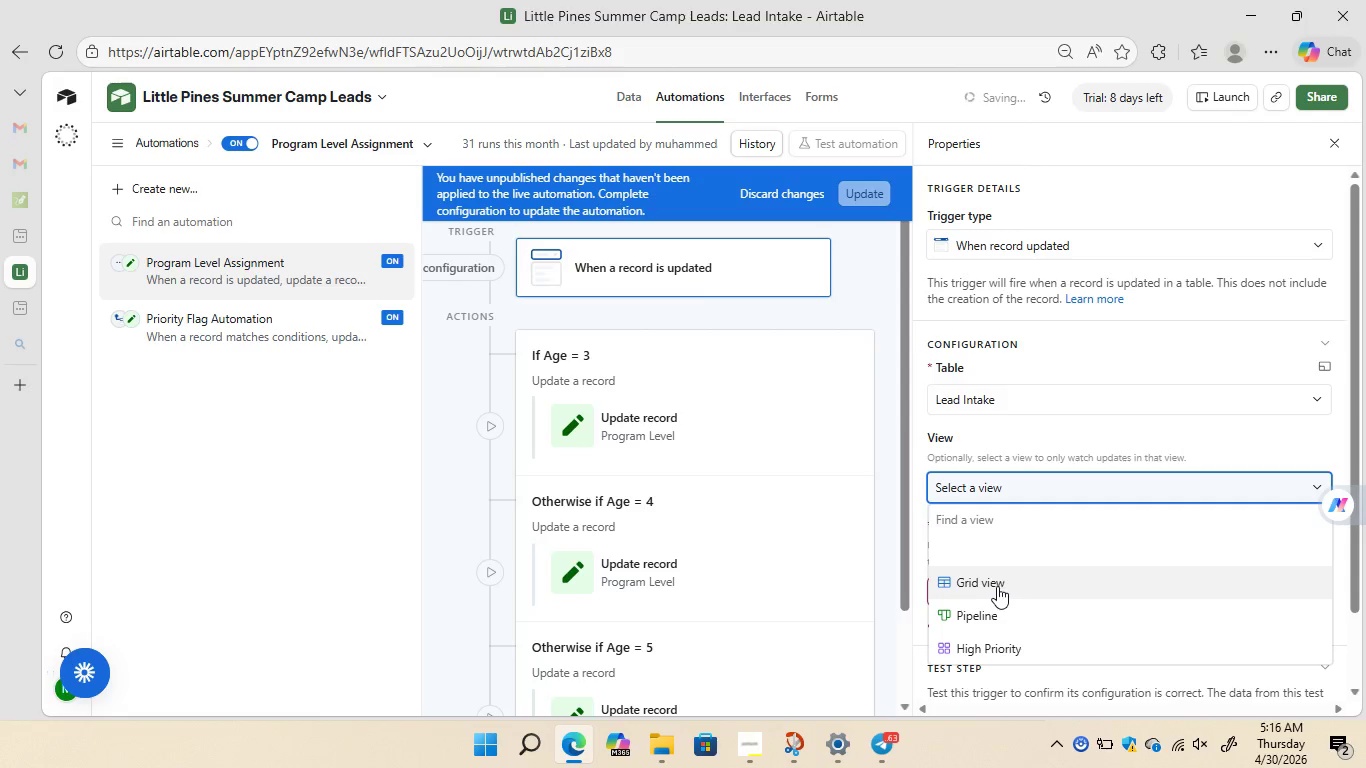 
left_click([997, 586])
 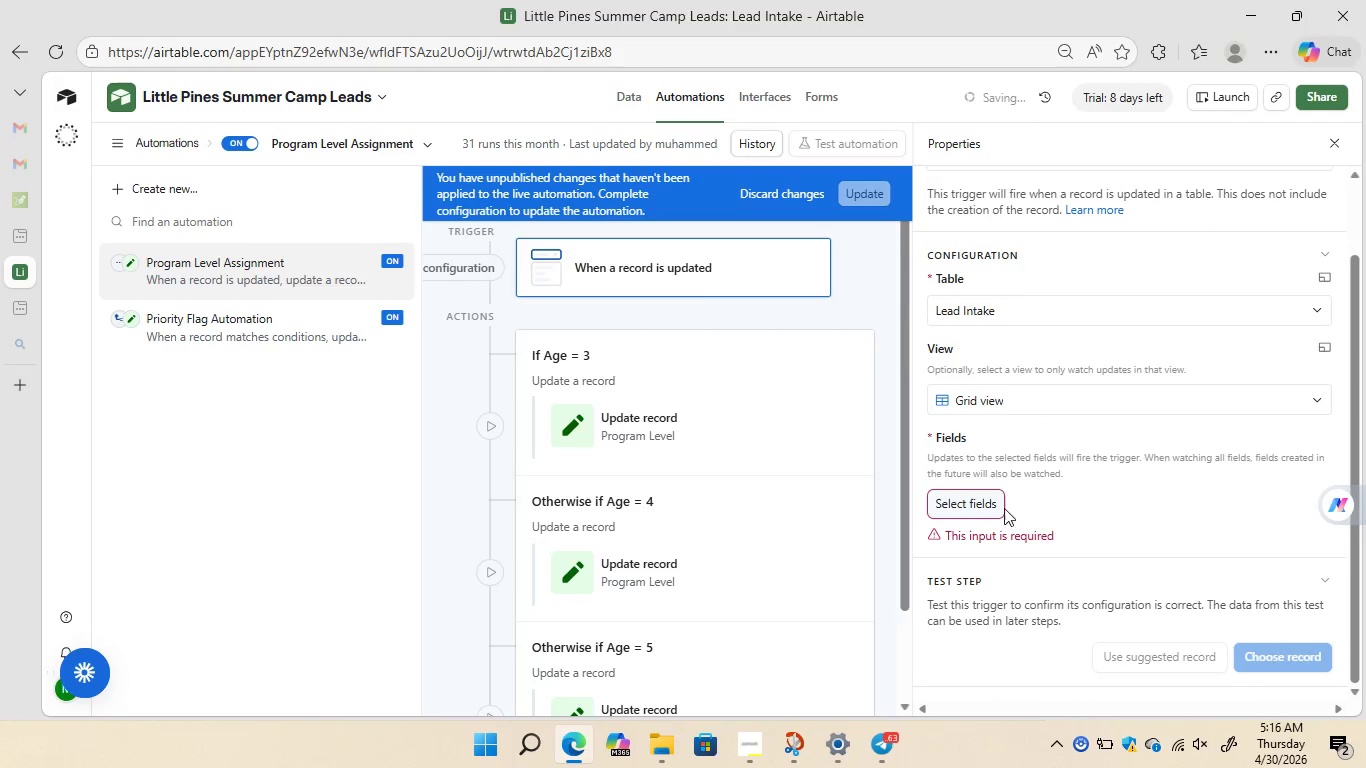 
left_click([961, 505])
 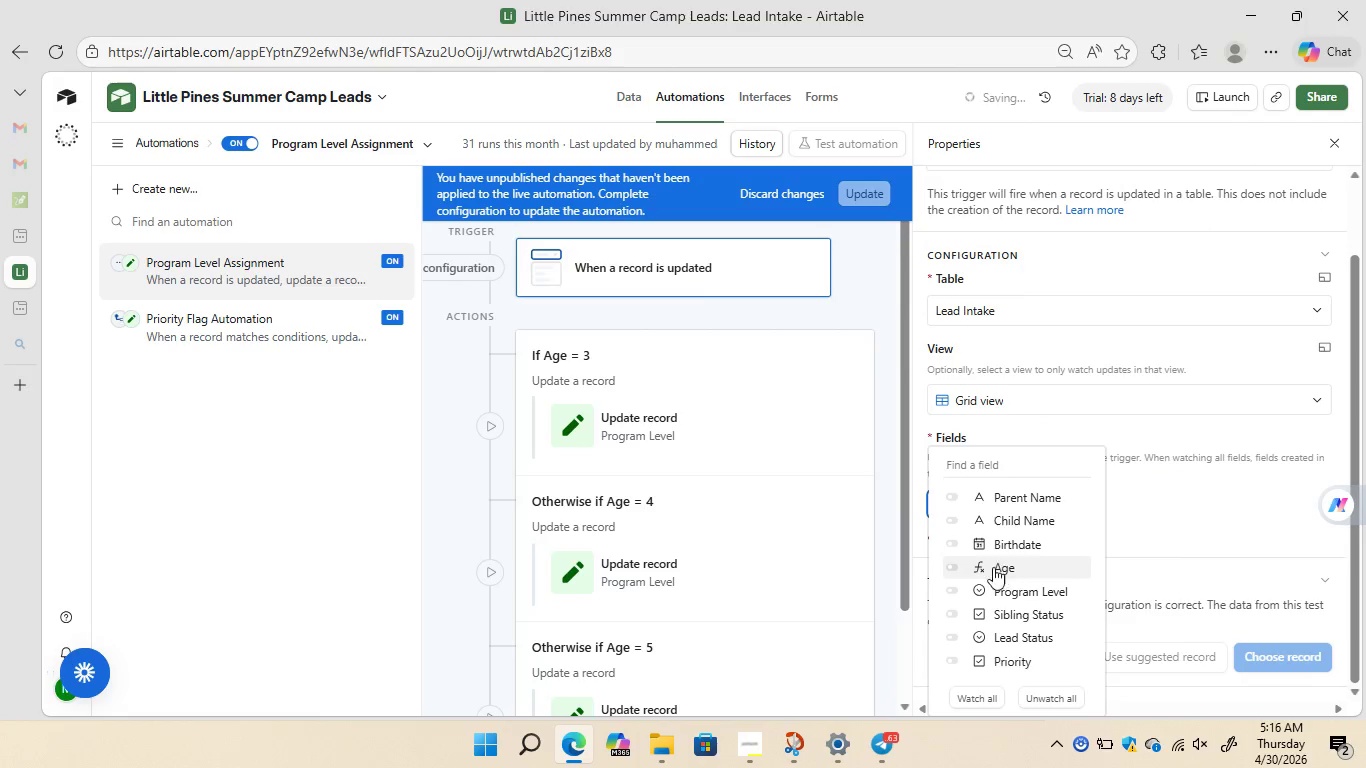 
left_click([989, 567])
 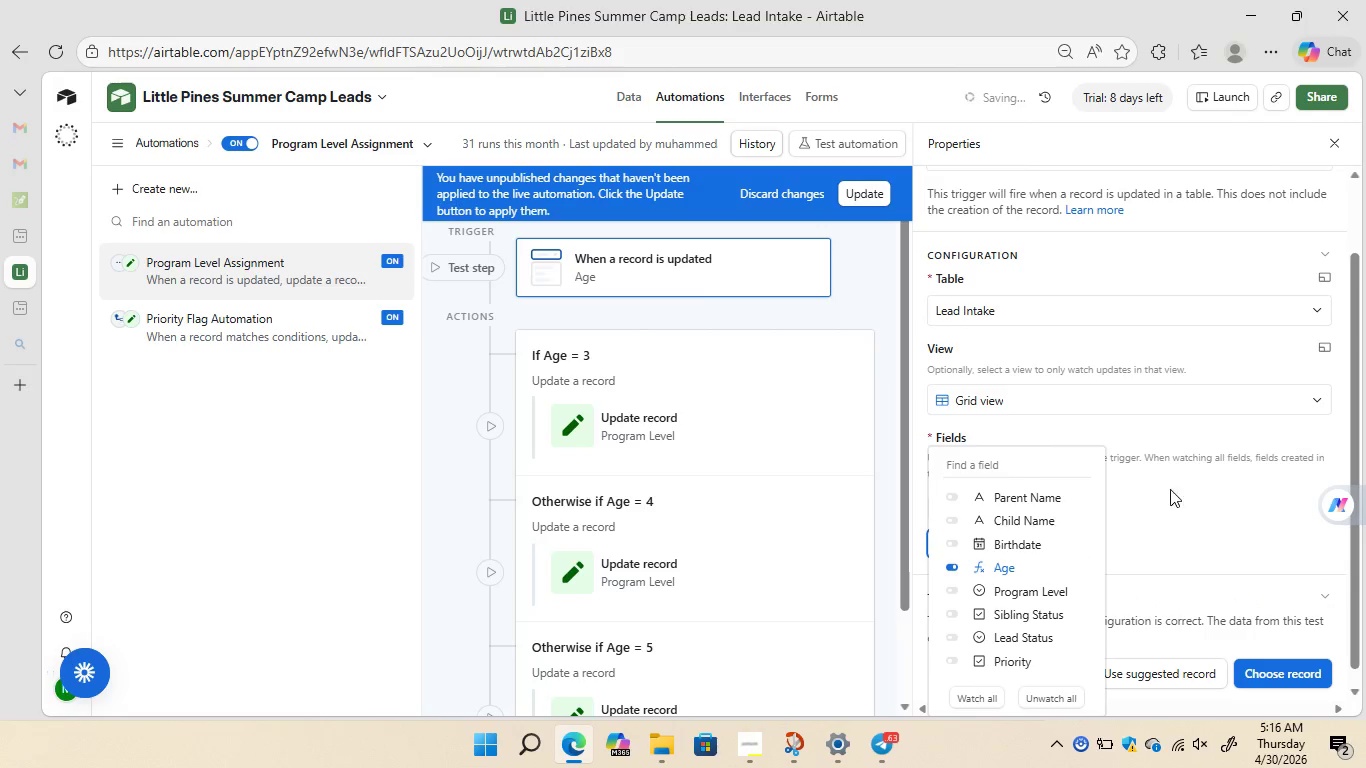 
left_click([1180, 490])
 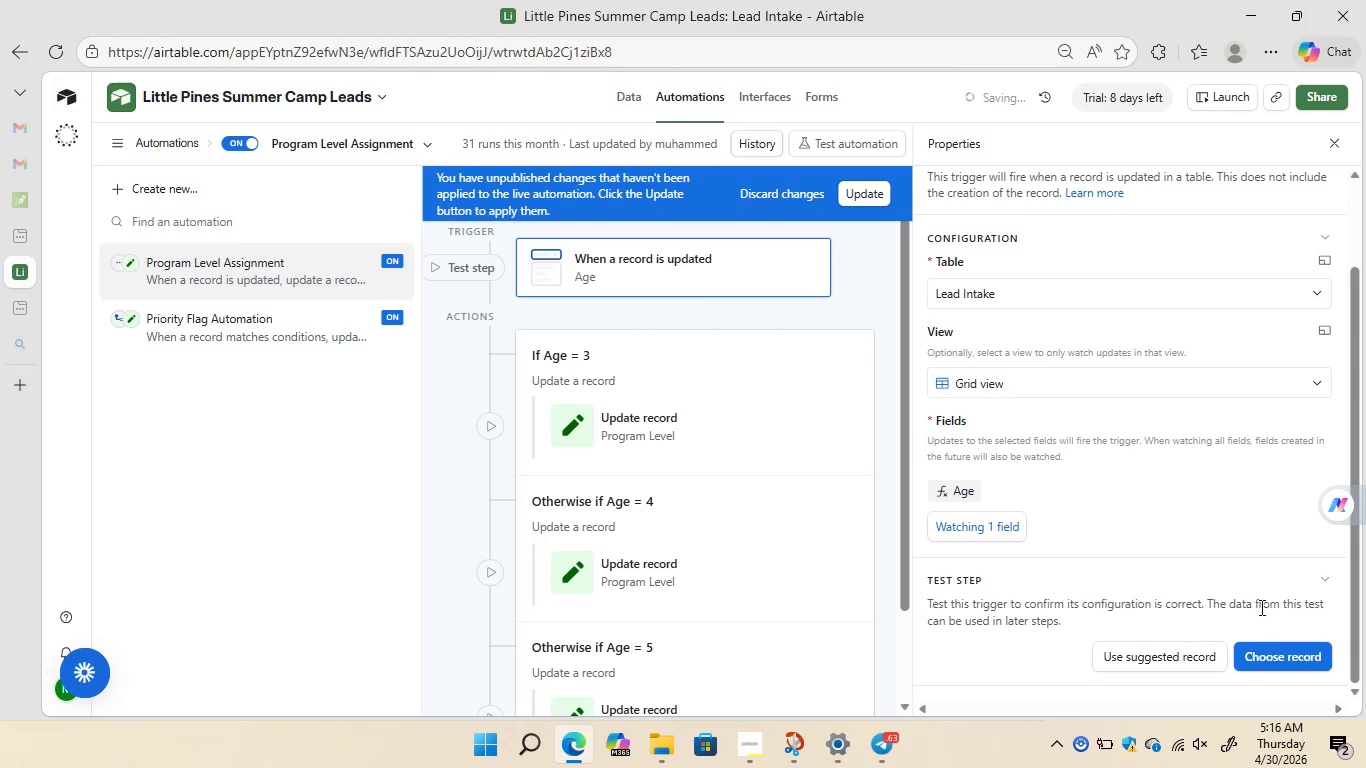 
left_click([1275, 654])
 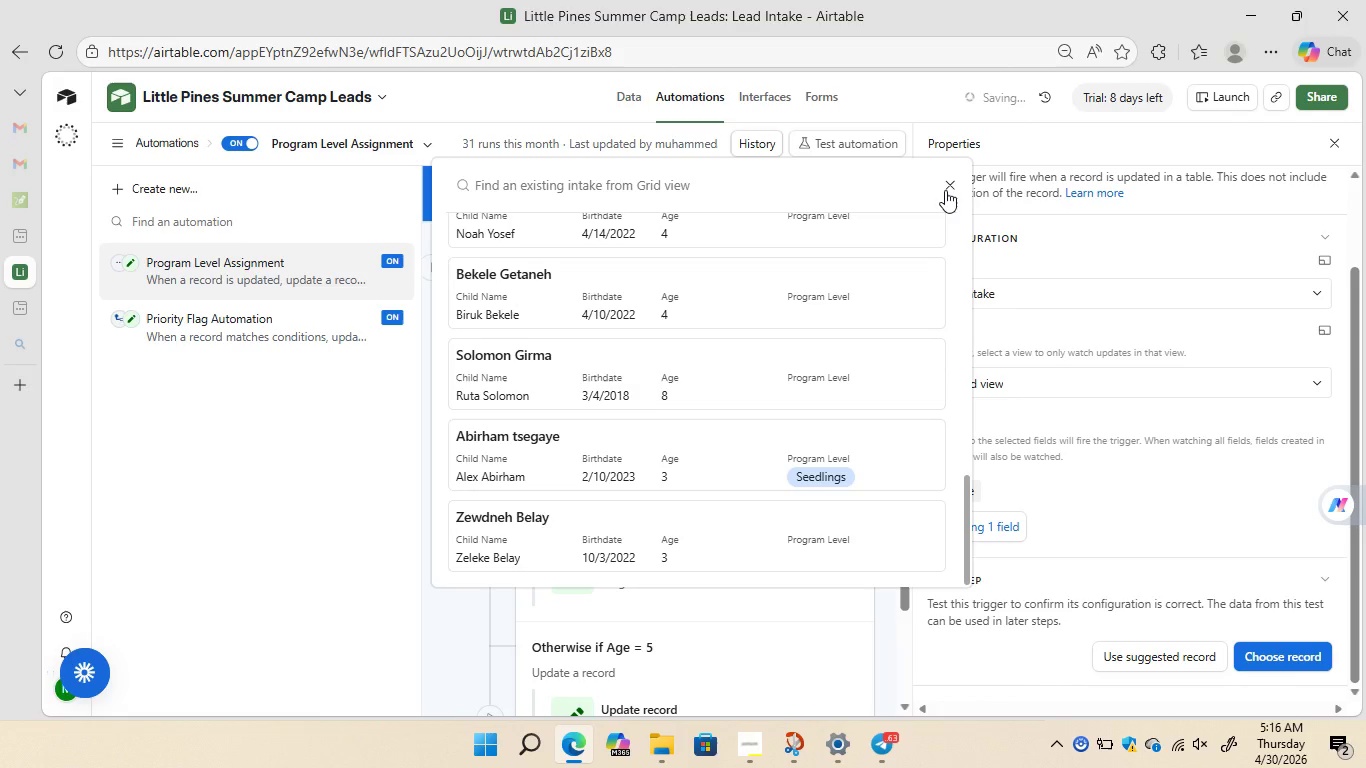 
wait(5.41)
 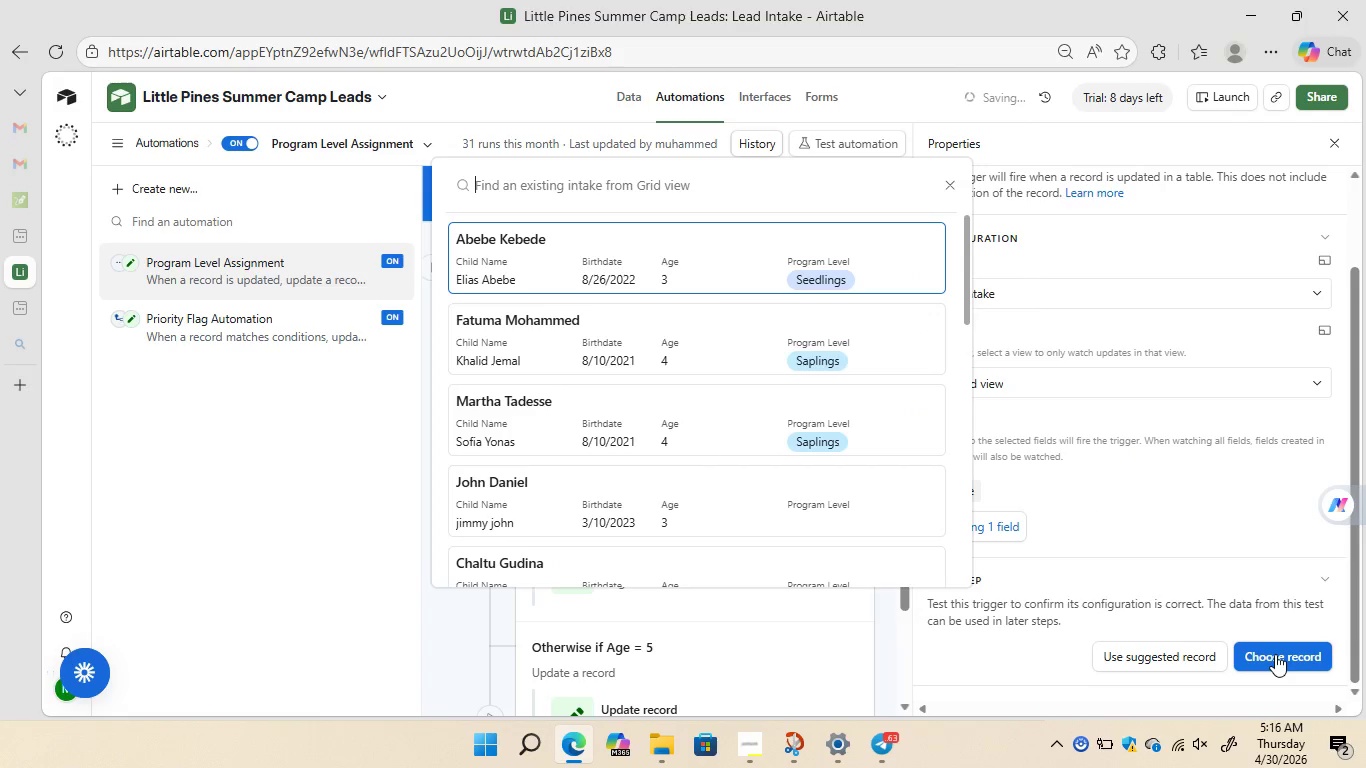 
left_click([949, 190])
 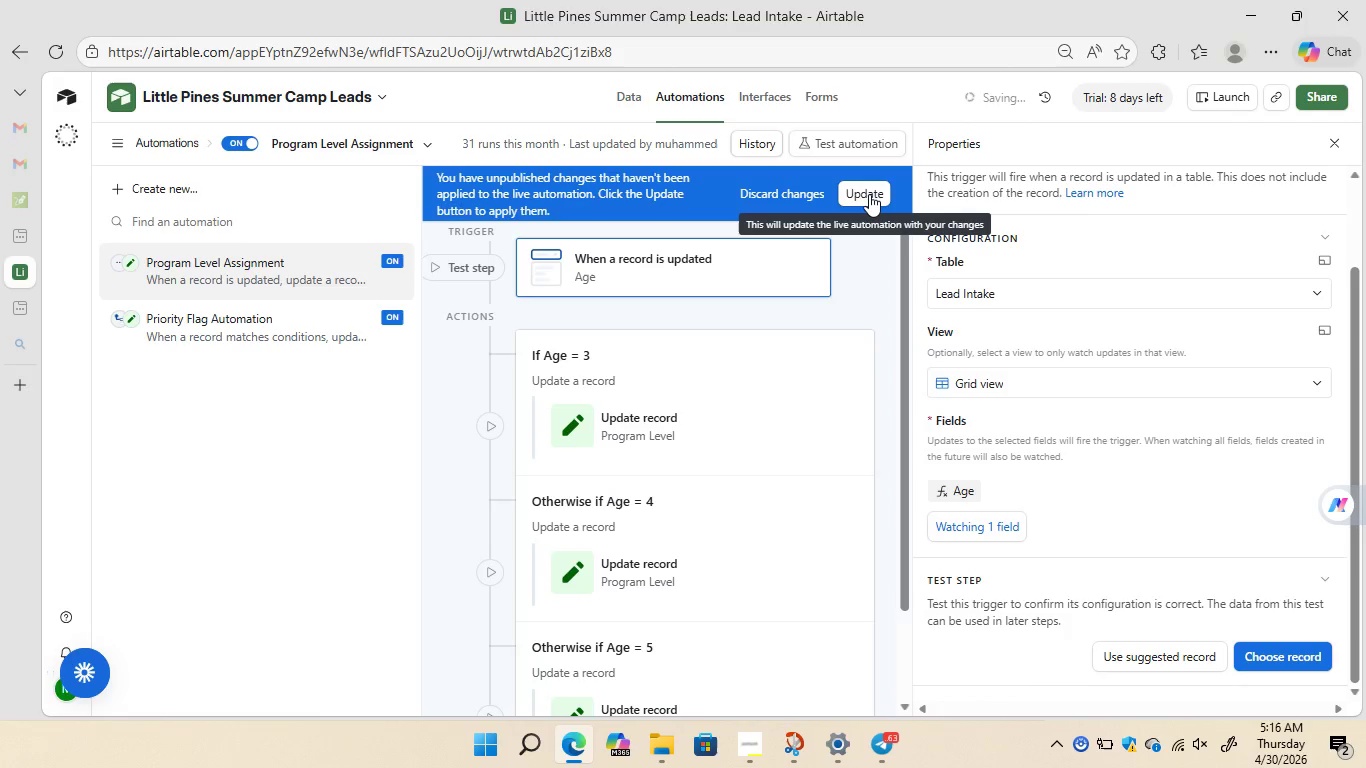 
left_click([869, 194])
 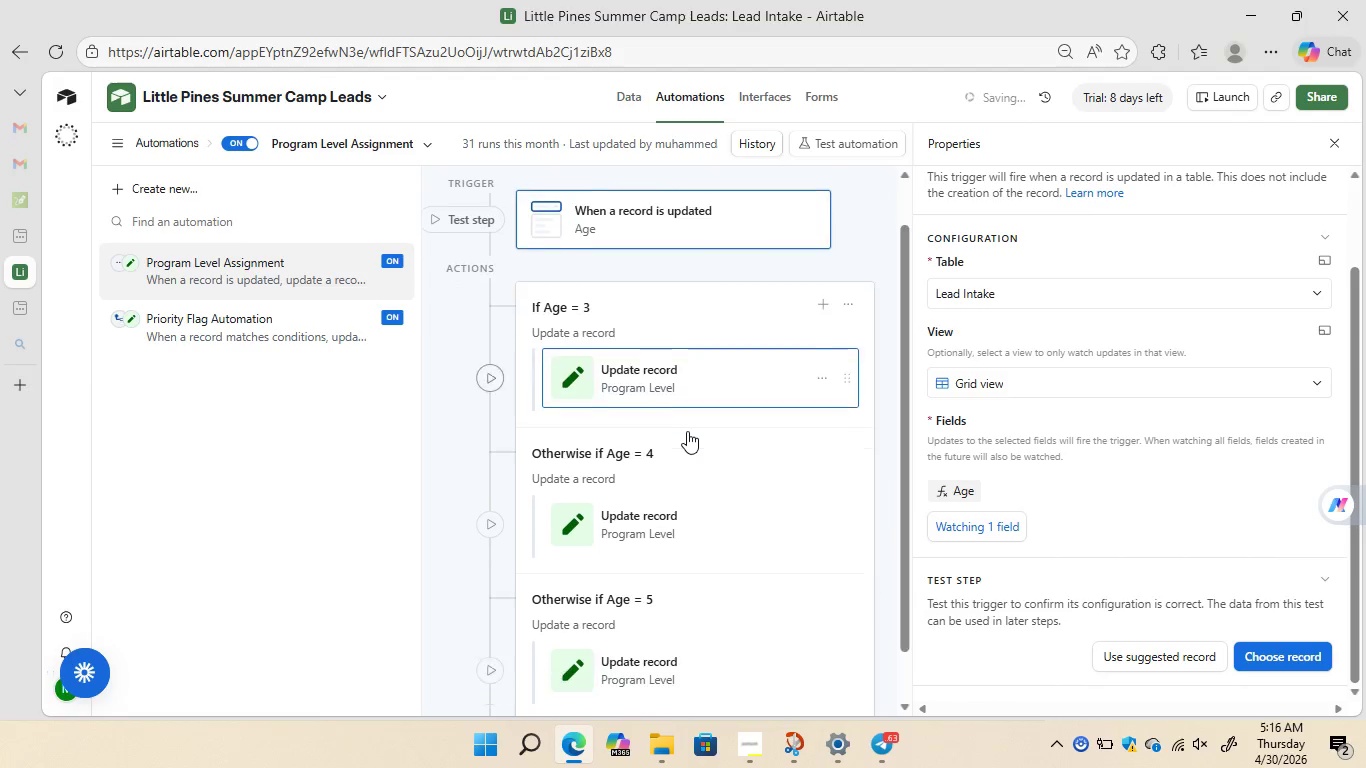 
wait(13.7)
 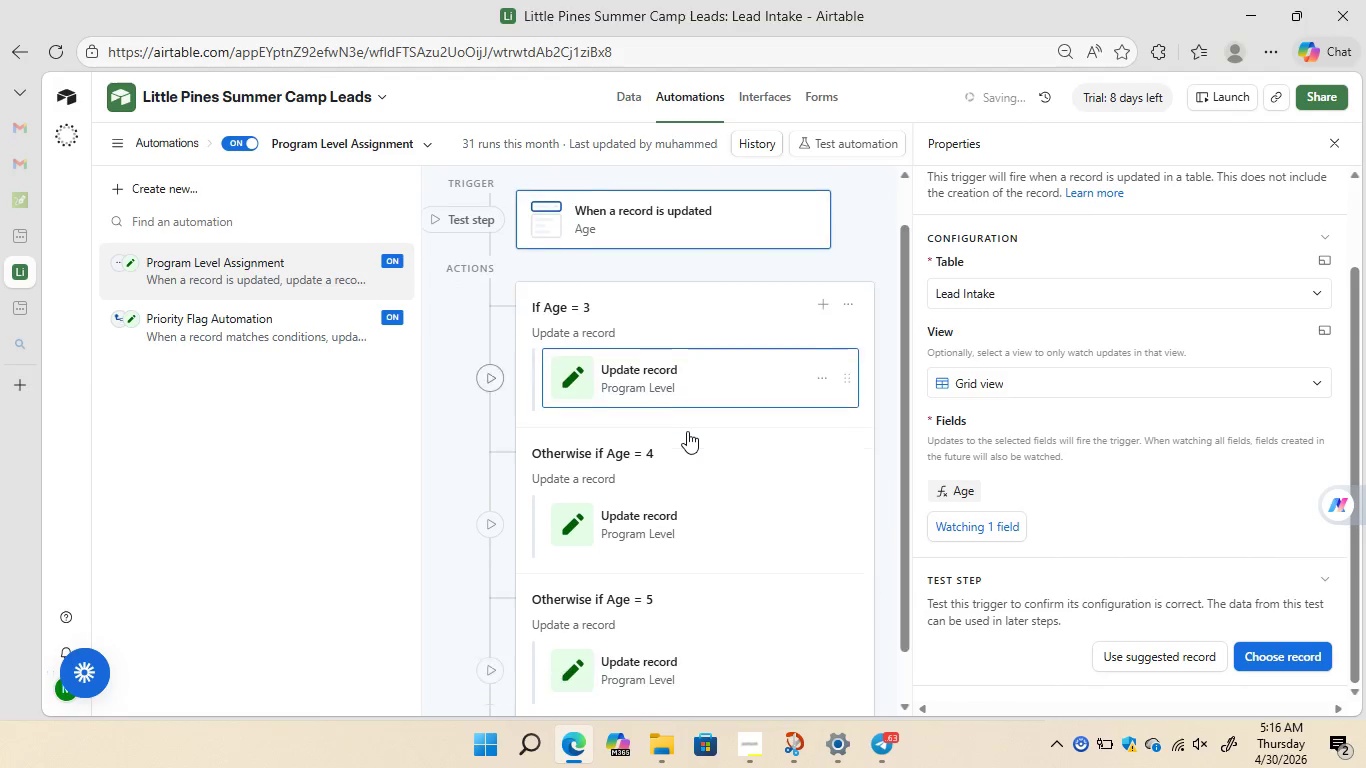 
left_click([654, 253])
 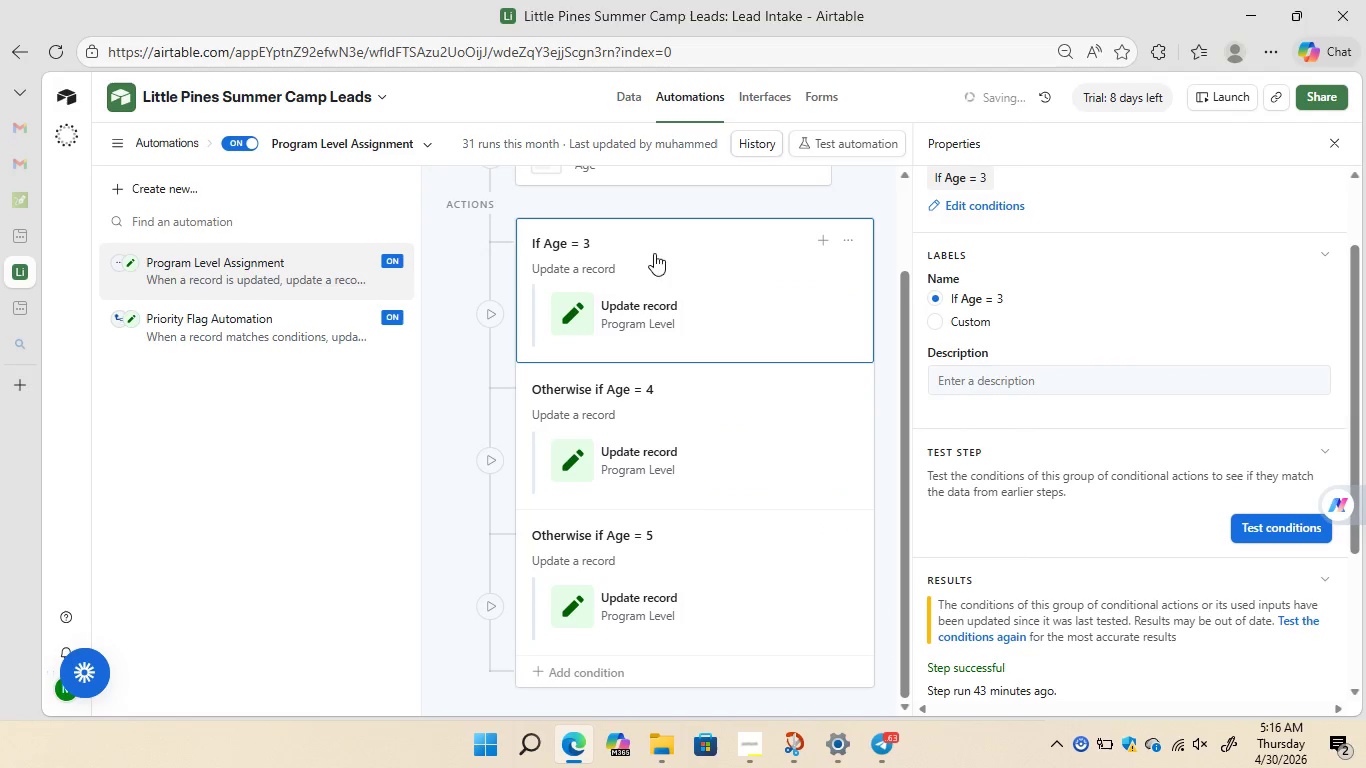 
mouse_move([1086, 278])
 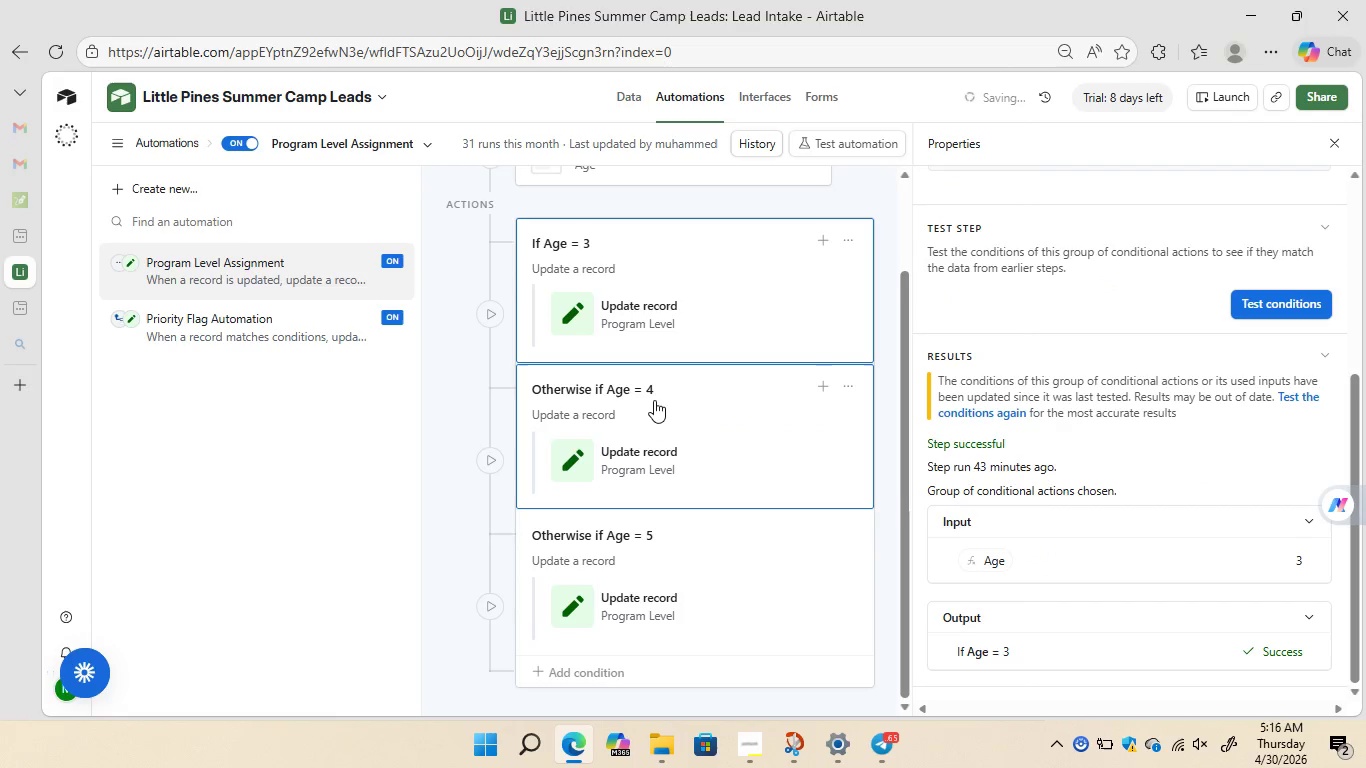 
left_click([654, 400])
 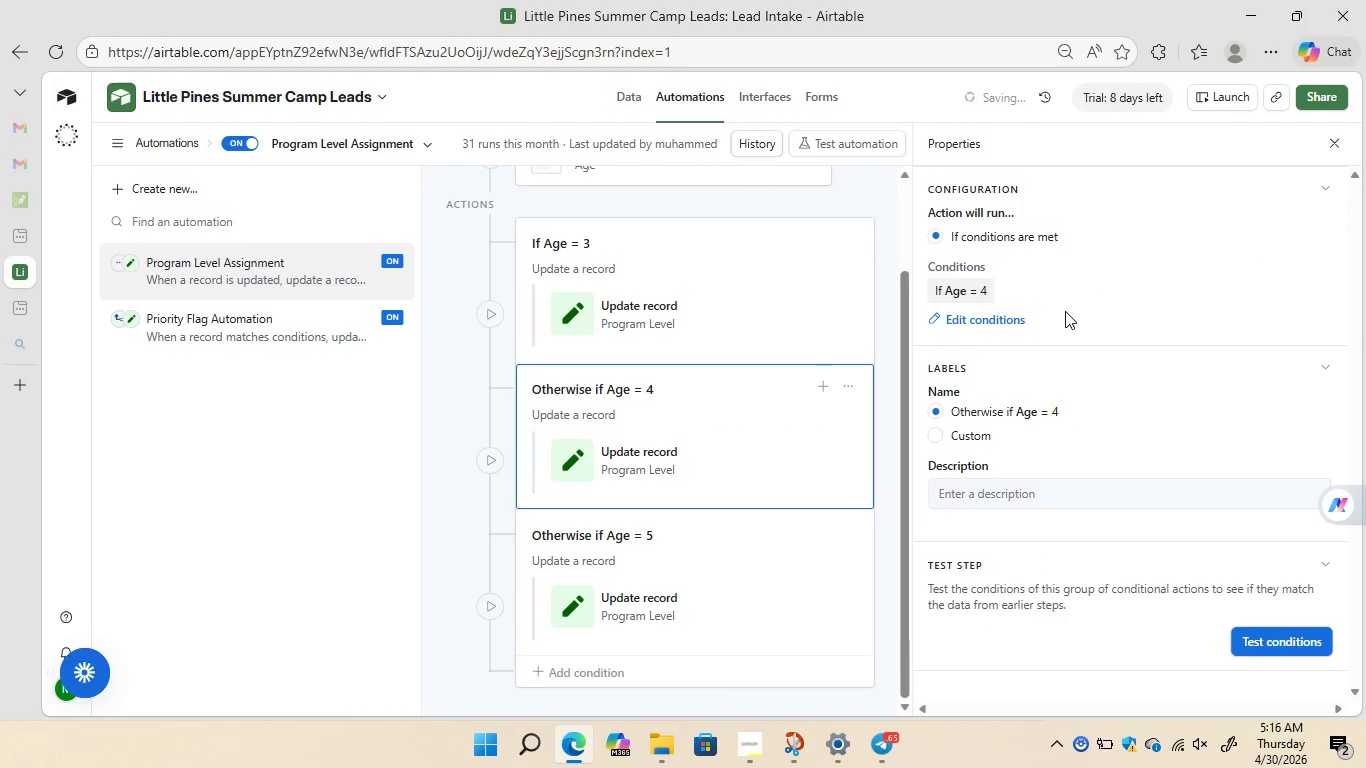 
wait(8.08)
 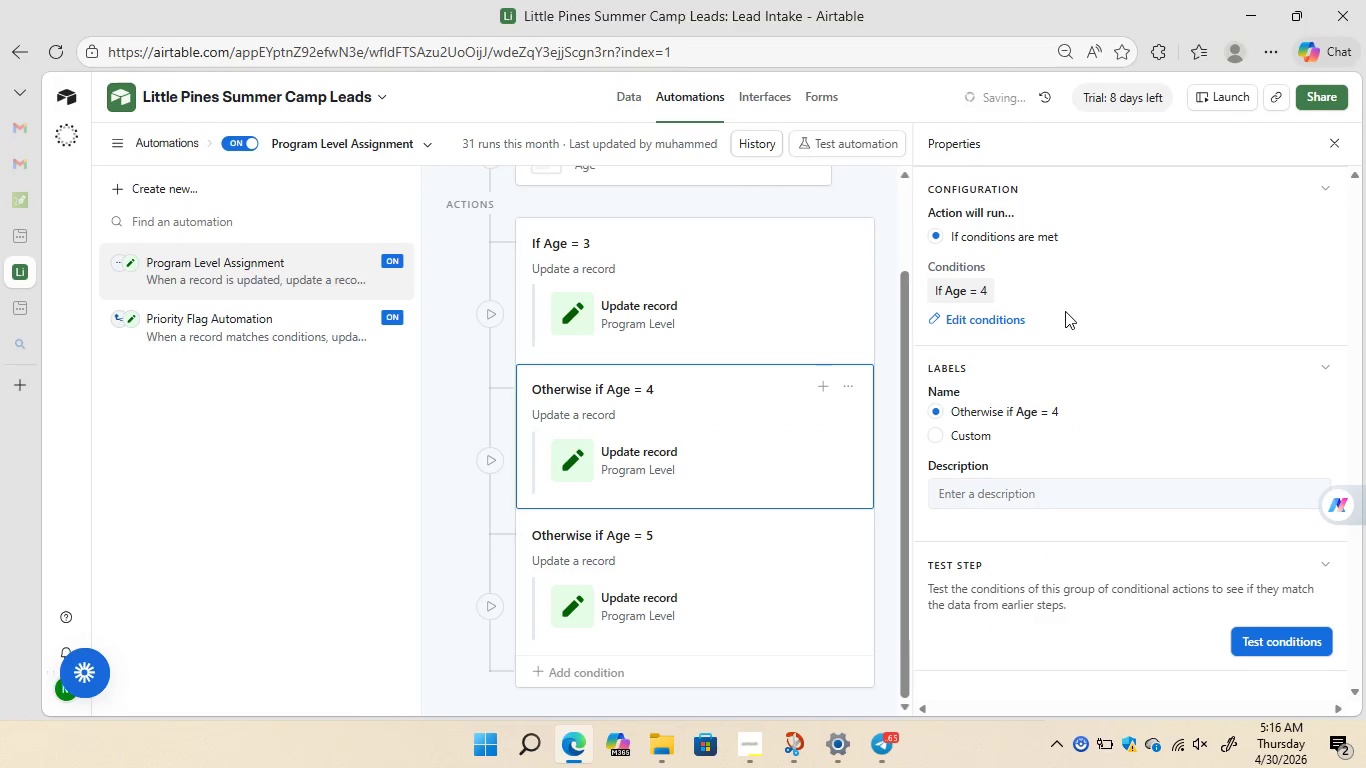 
left_click([739, 542])
 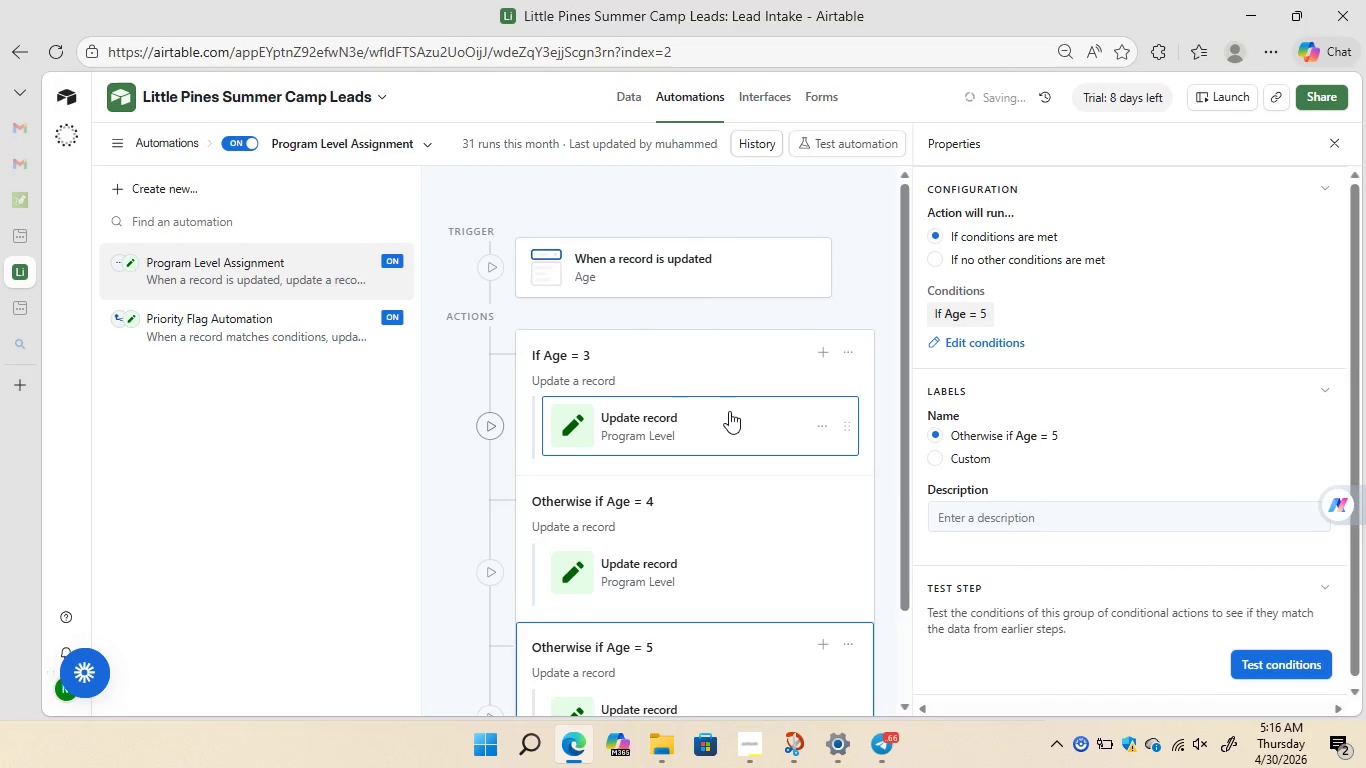 
wait(12.44)
 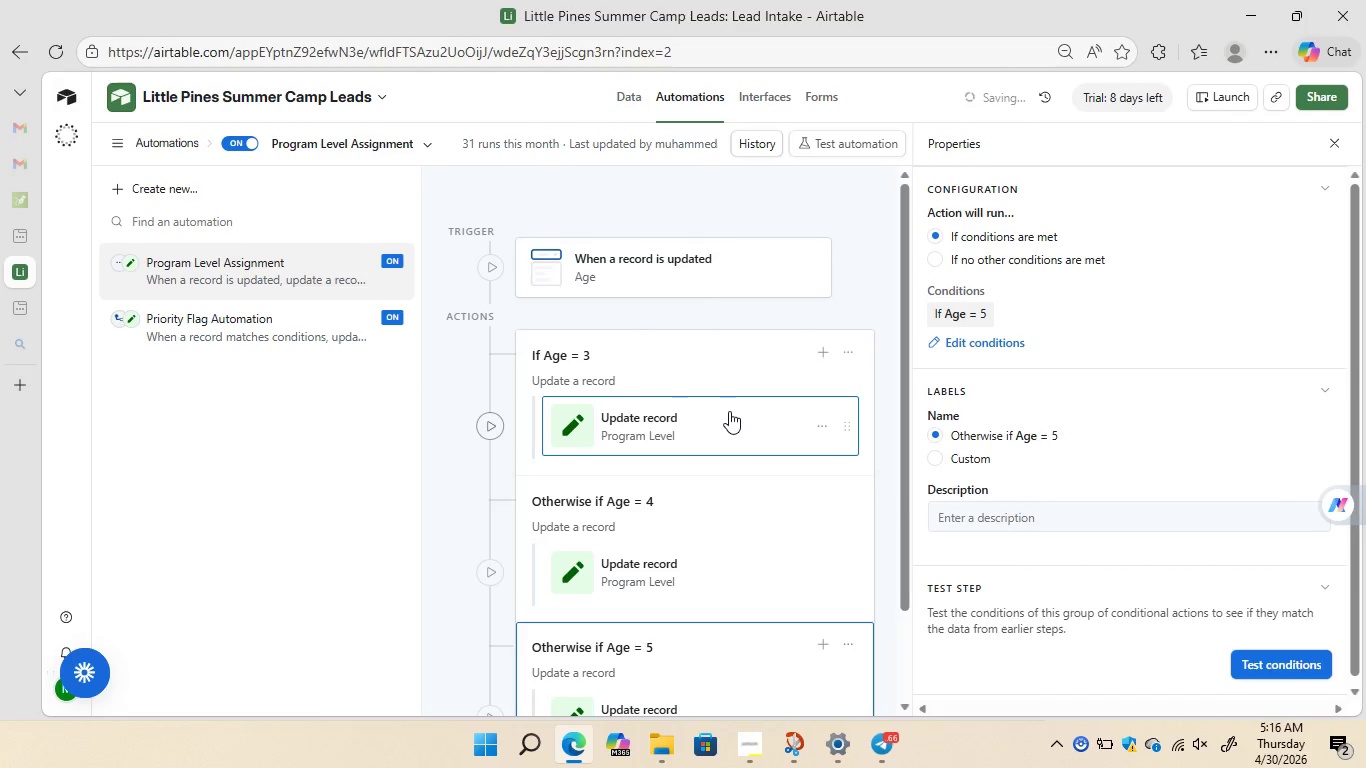 
left_click([626, 96])
 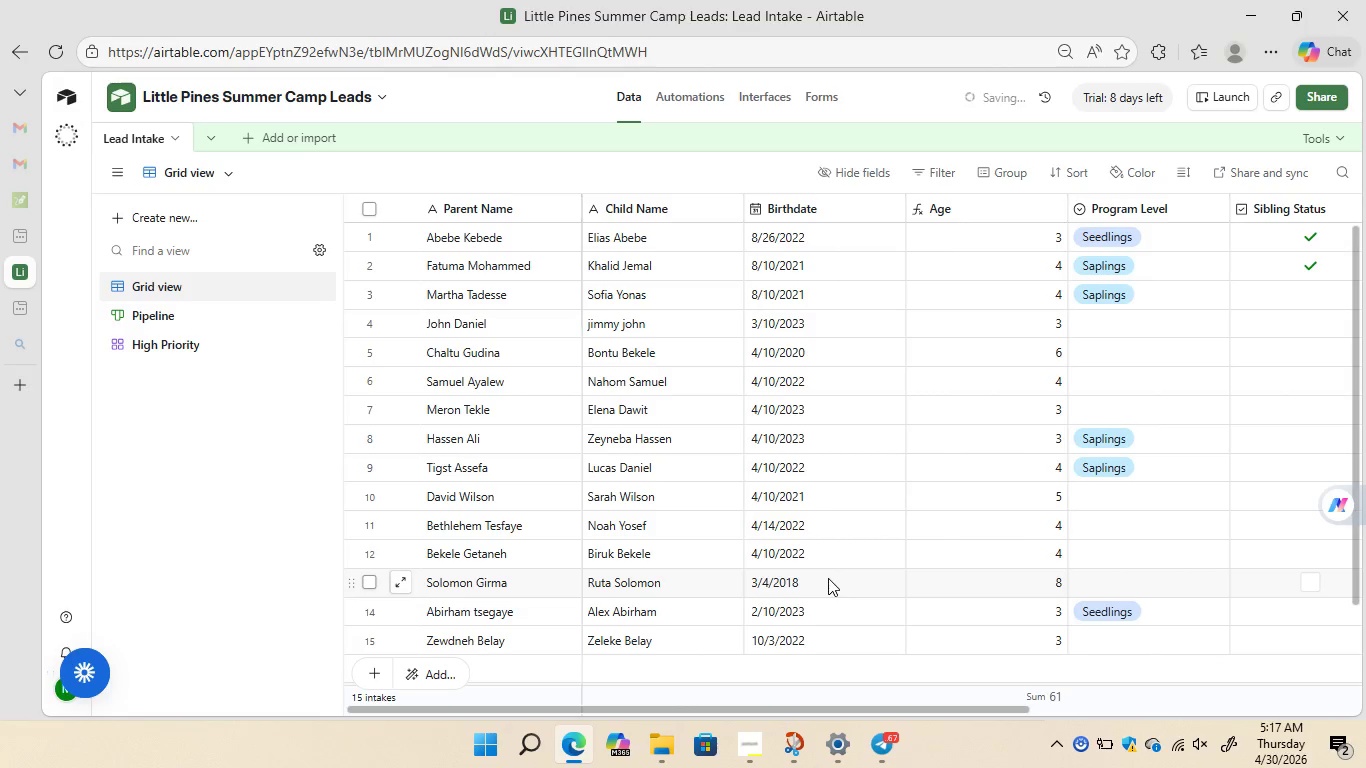 
wait(14.69)
 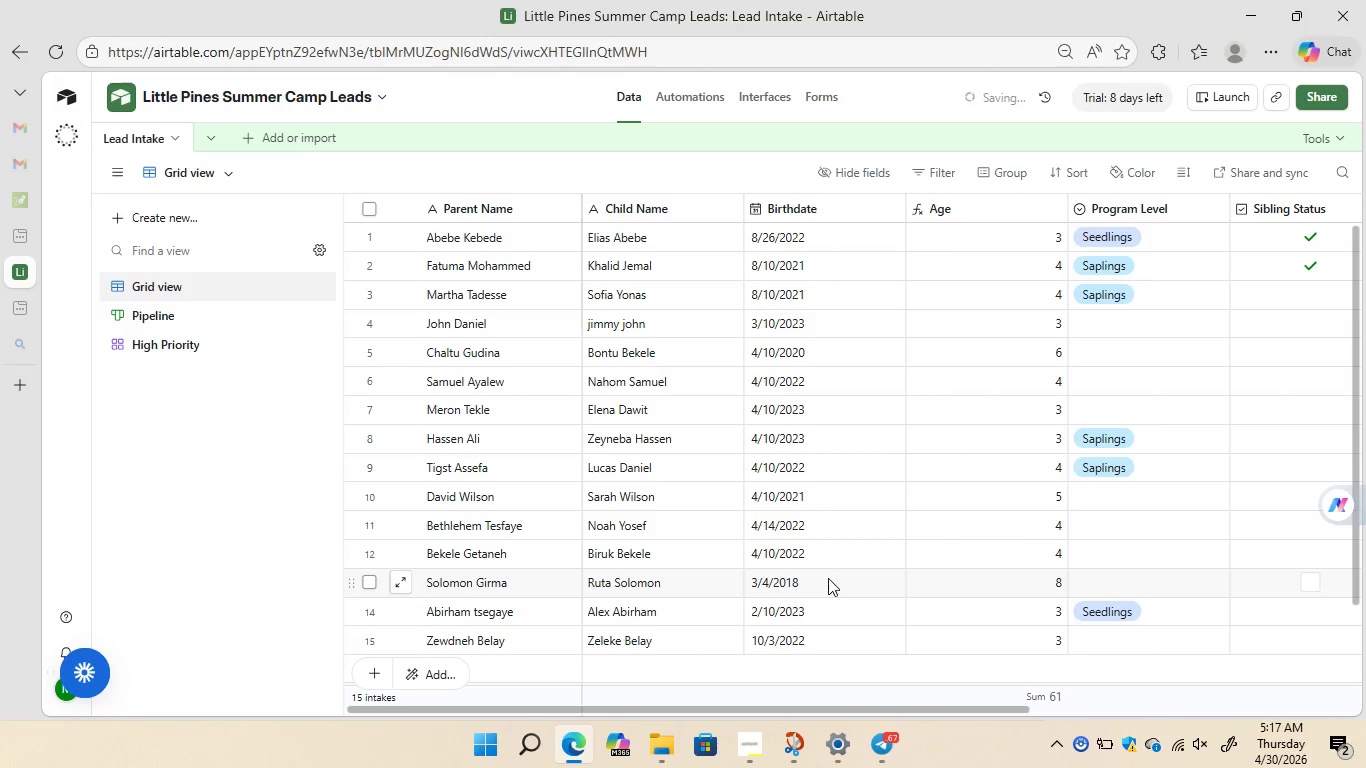 
left_click([828, 578])
 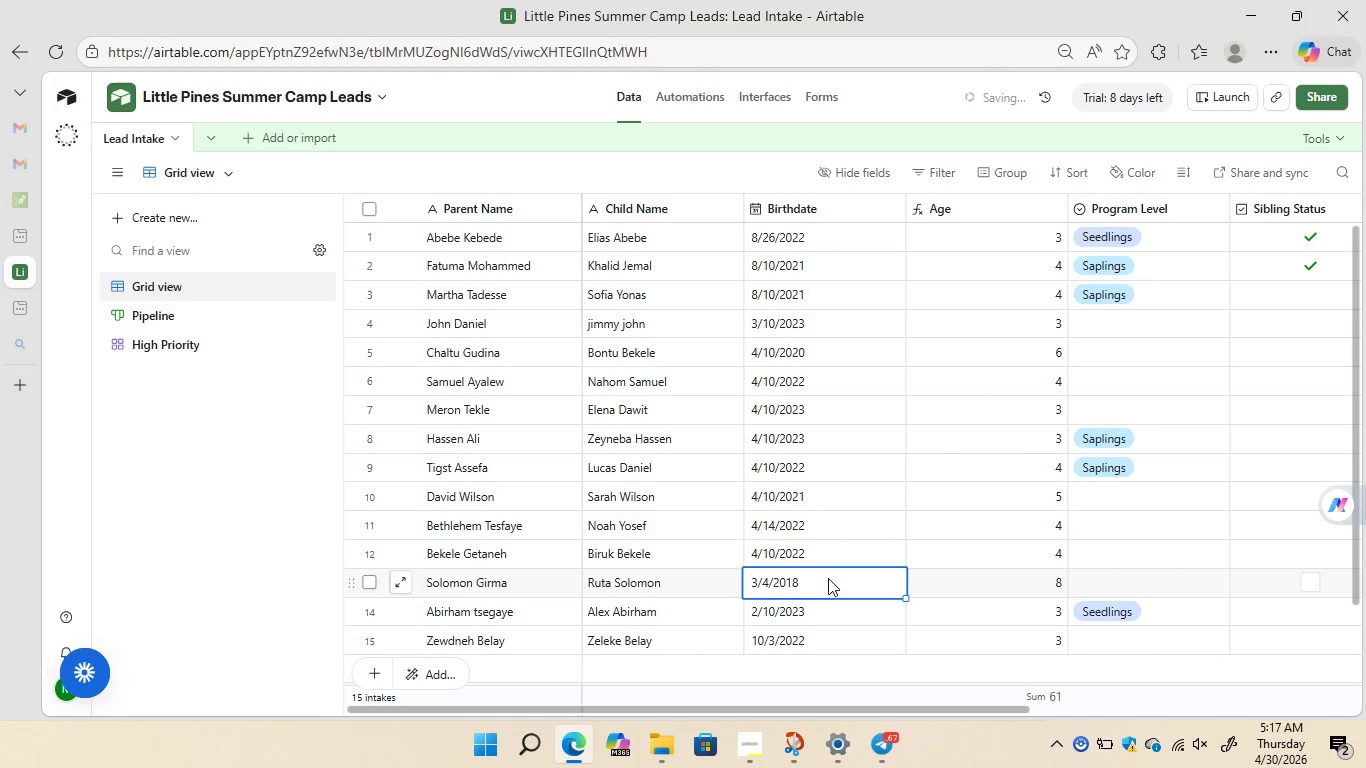 
left_click([828, 578])
 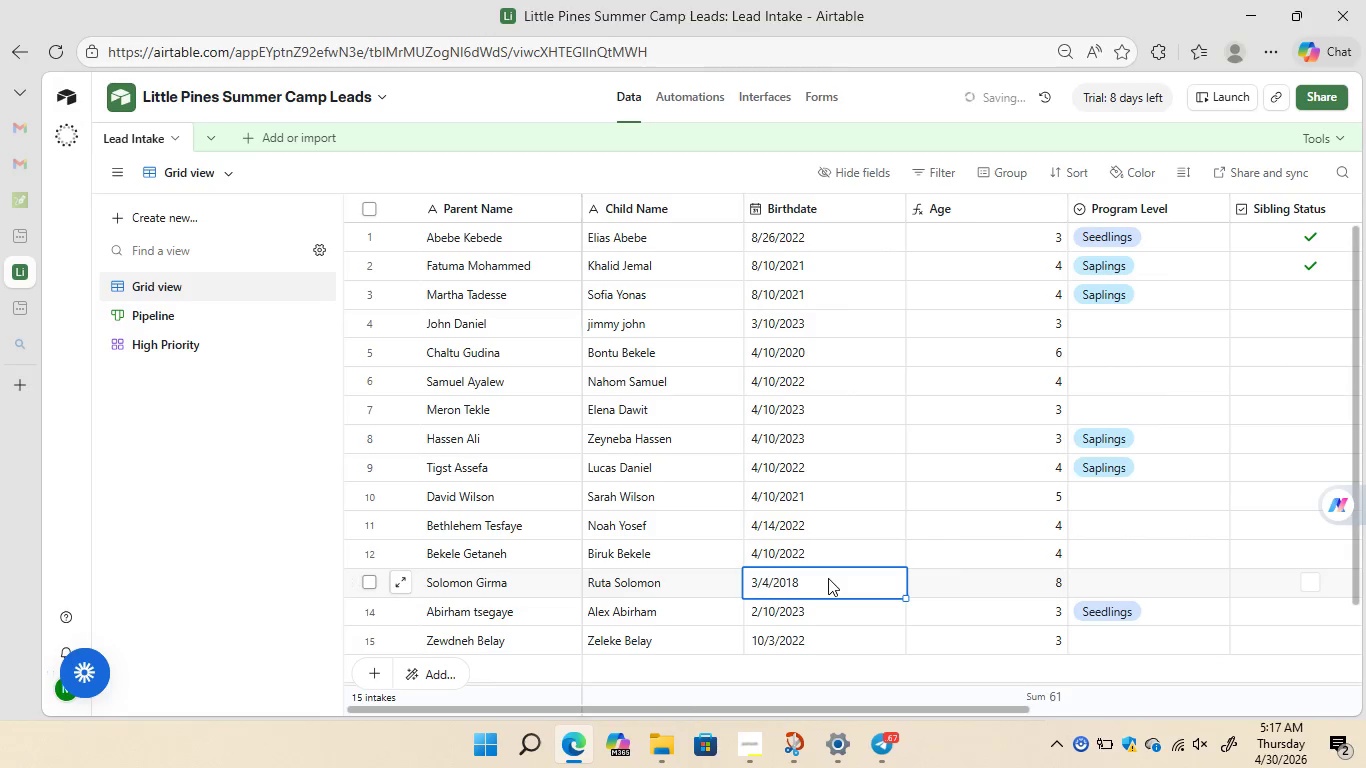 
double_click([828, 578])
 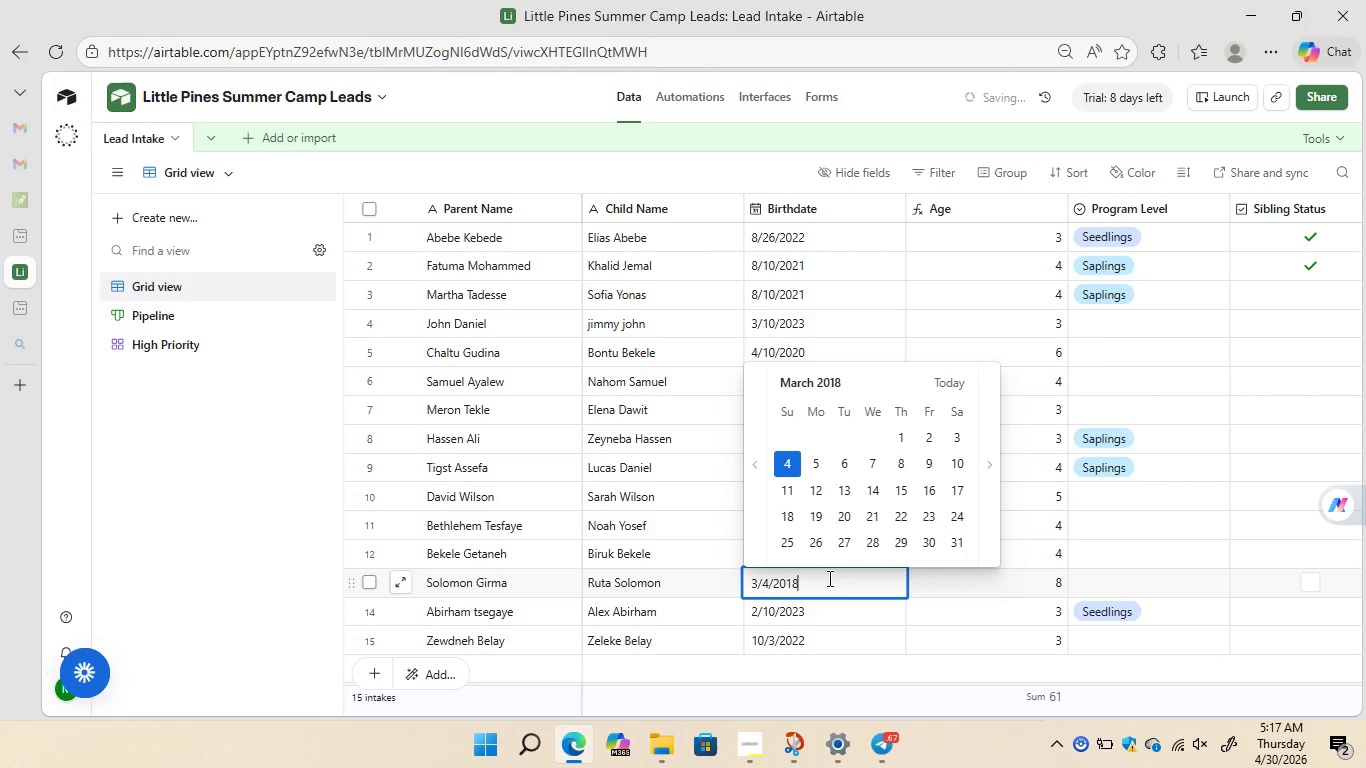 
key(ArrowLeft)
 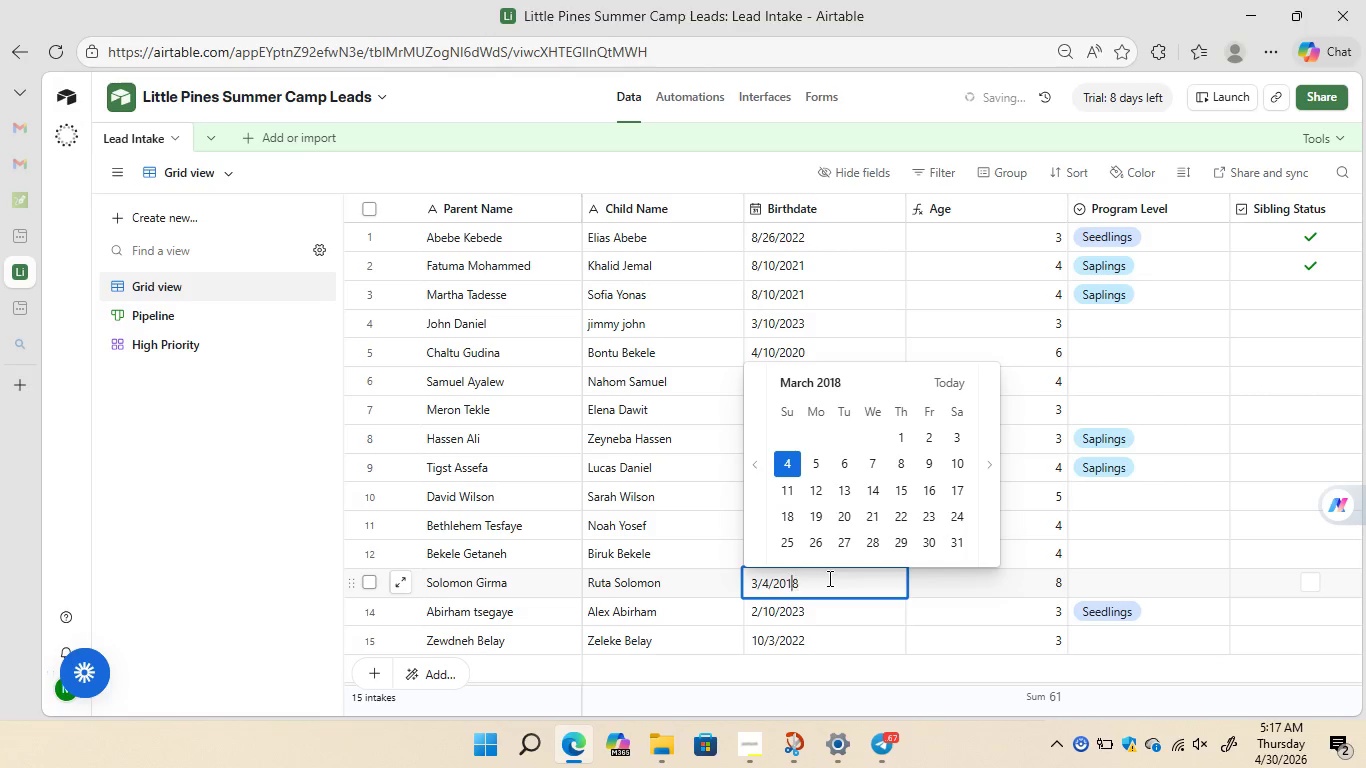 
key(ArrowLeft)
 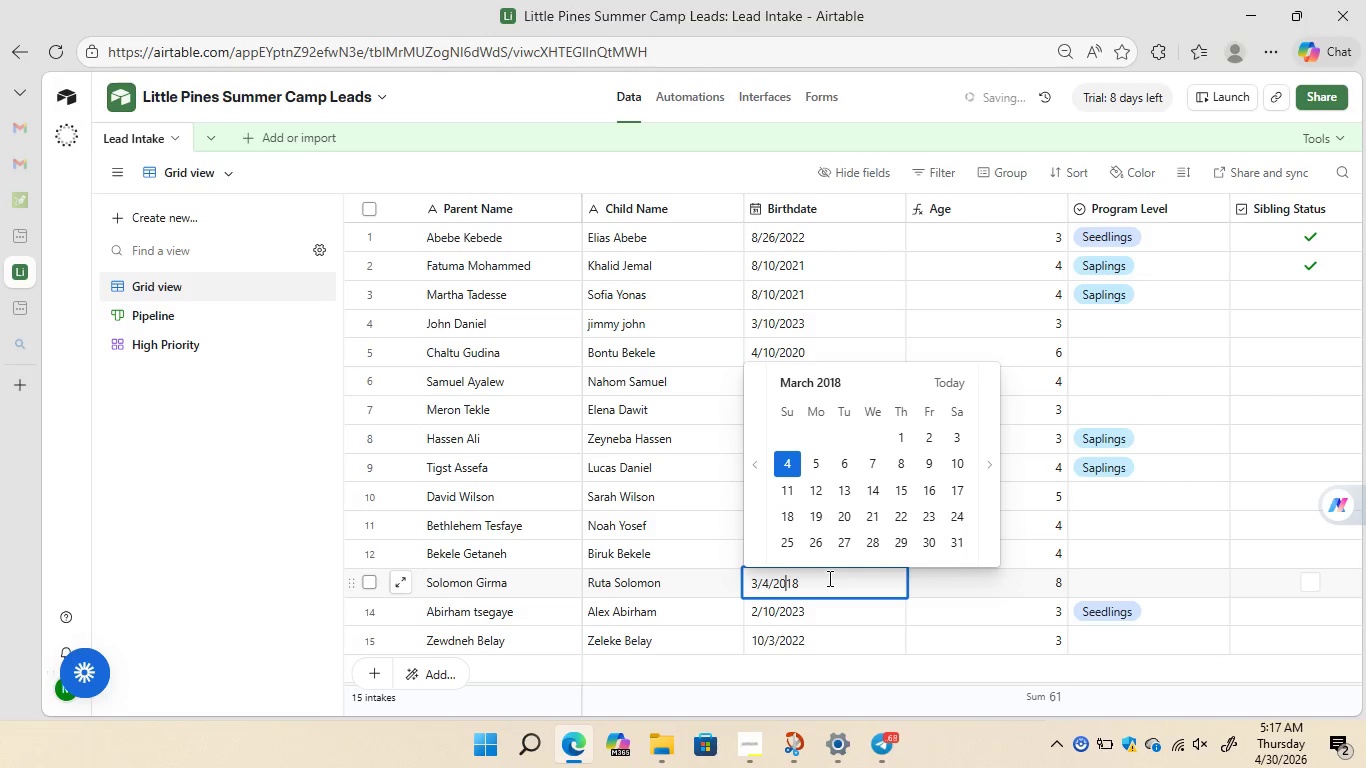 
key(ArrowLeft)
 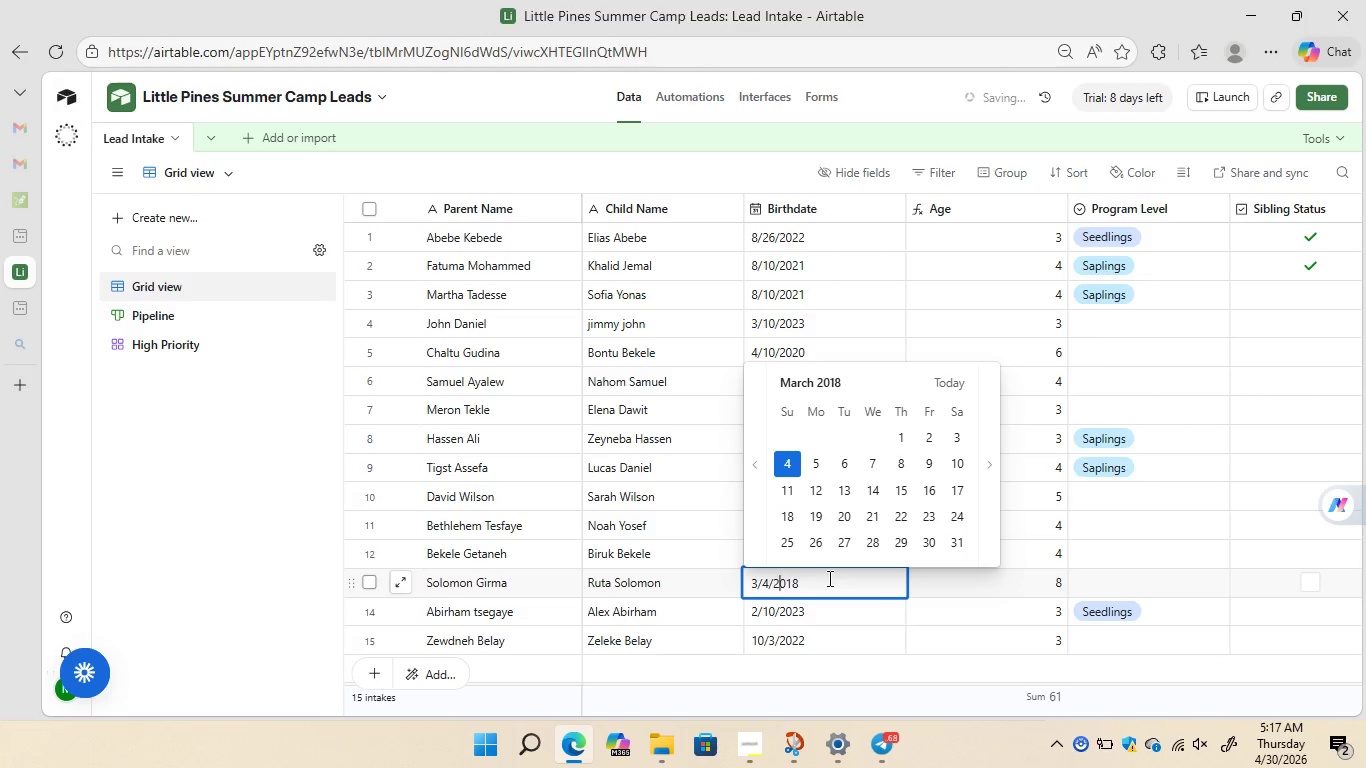 
key(ArrowLeft)
 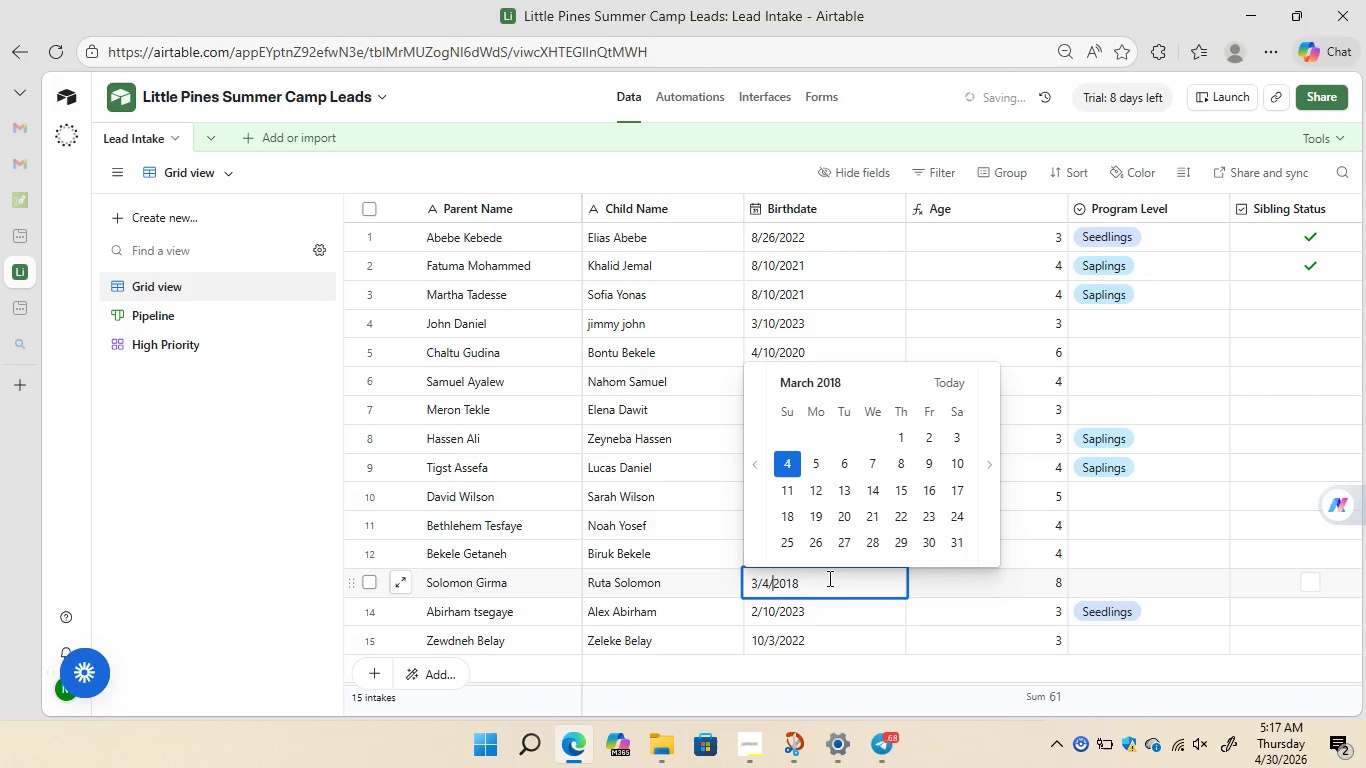 
key(ArrowLeft)
 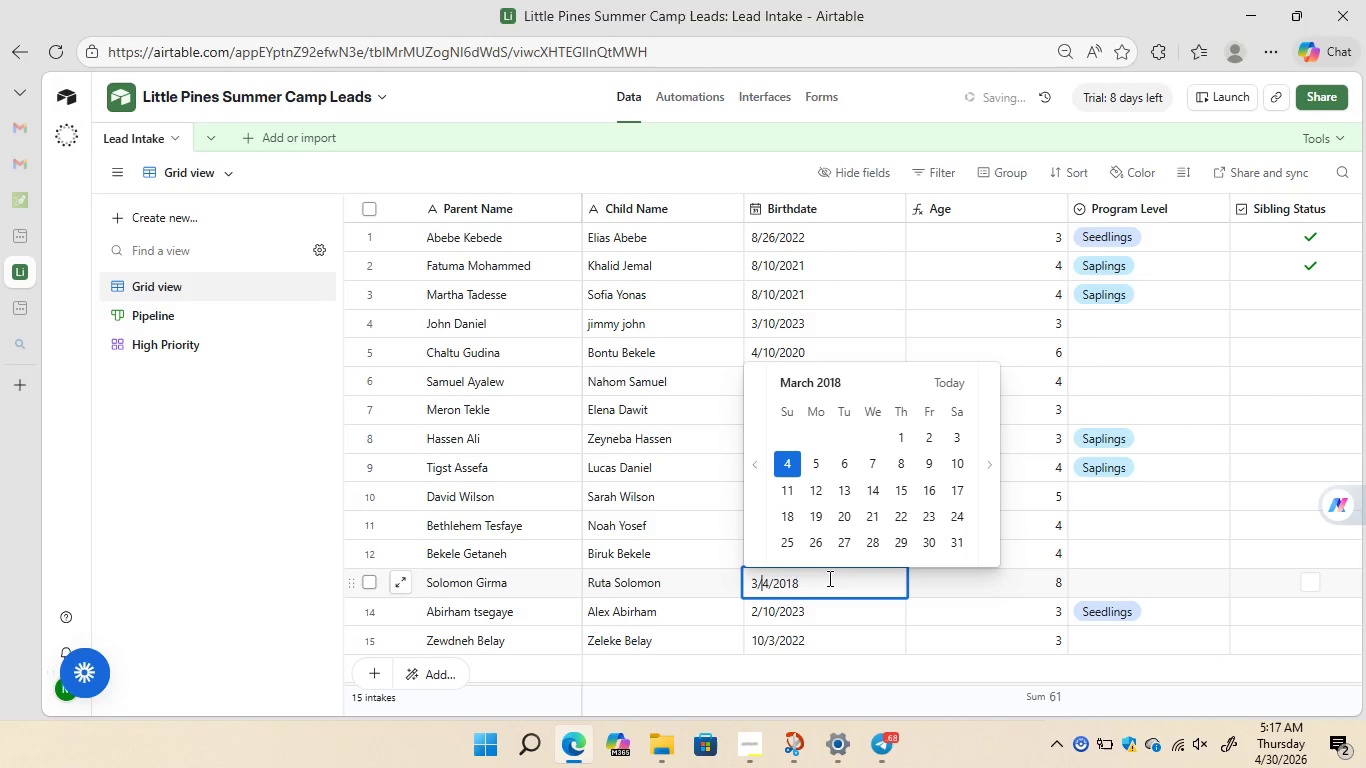 
key(ArrowLeft)
 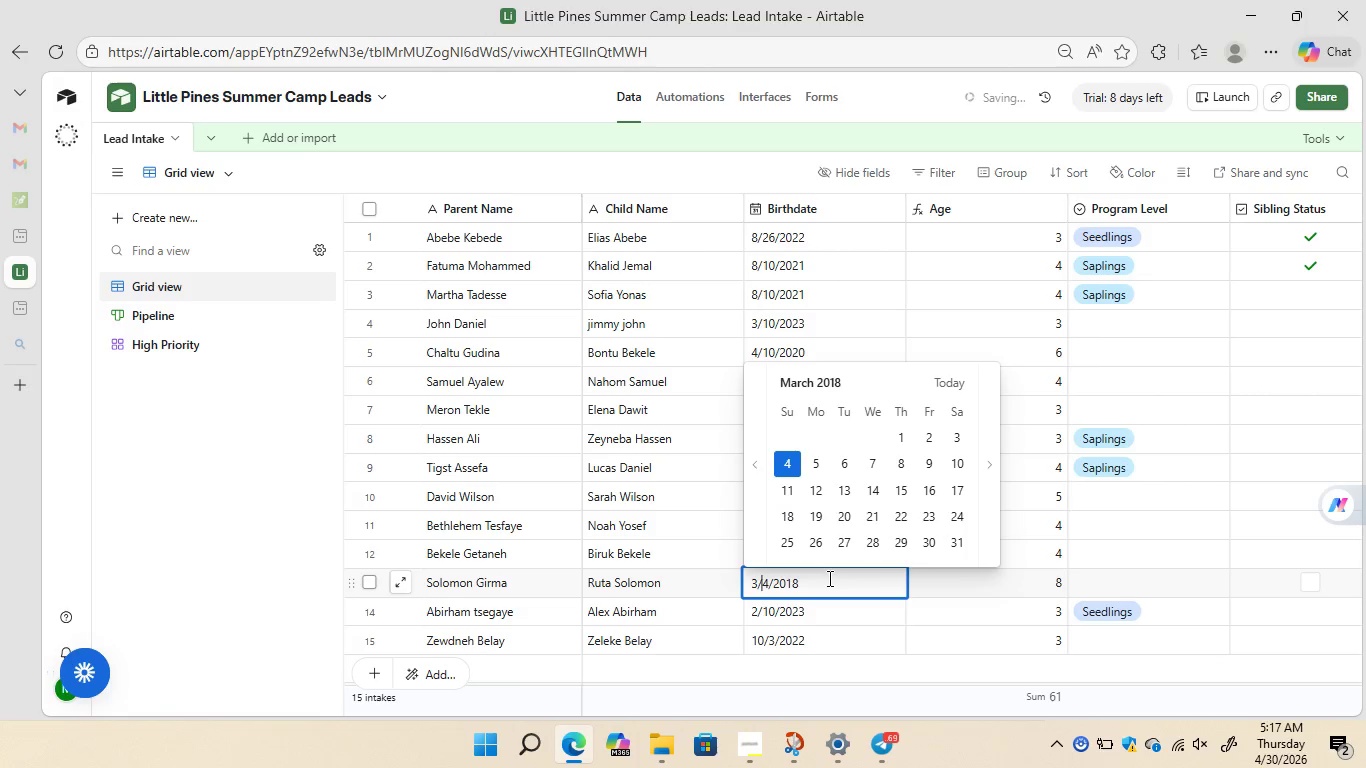 
key(ArrowLeft)
 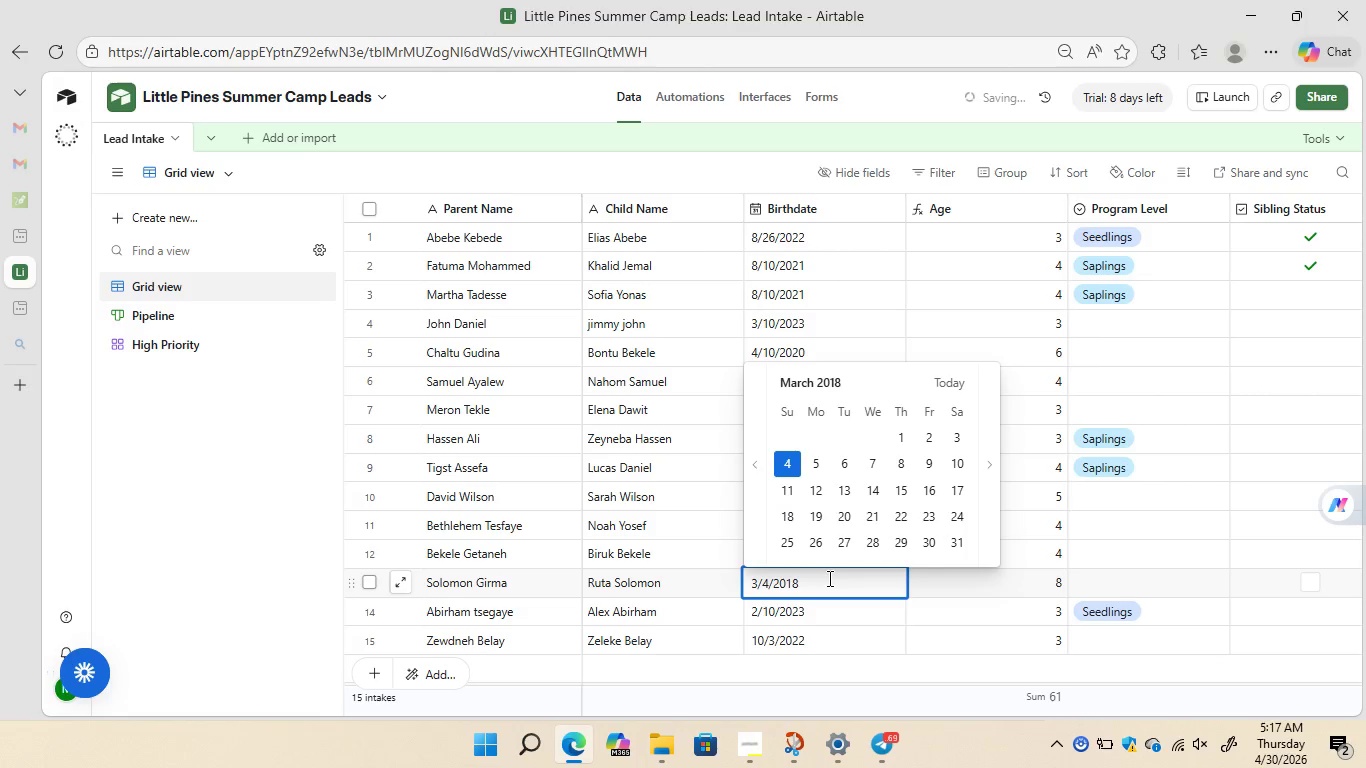 
key(Backspace)
type(10)
 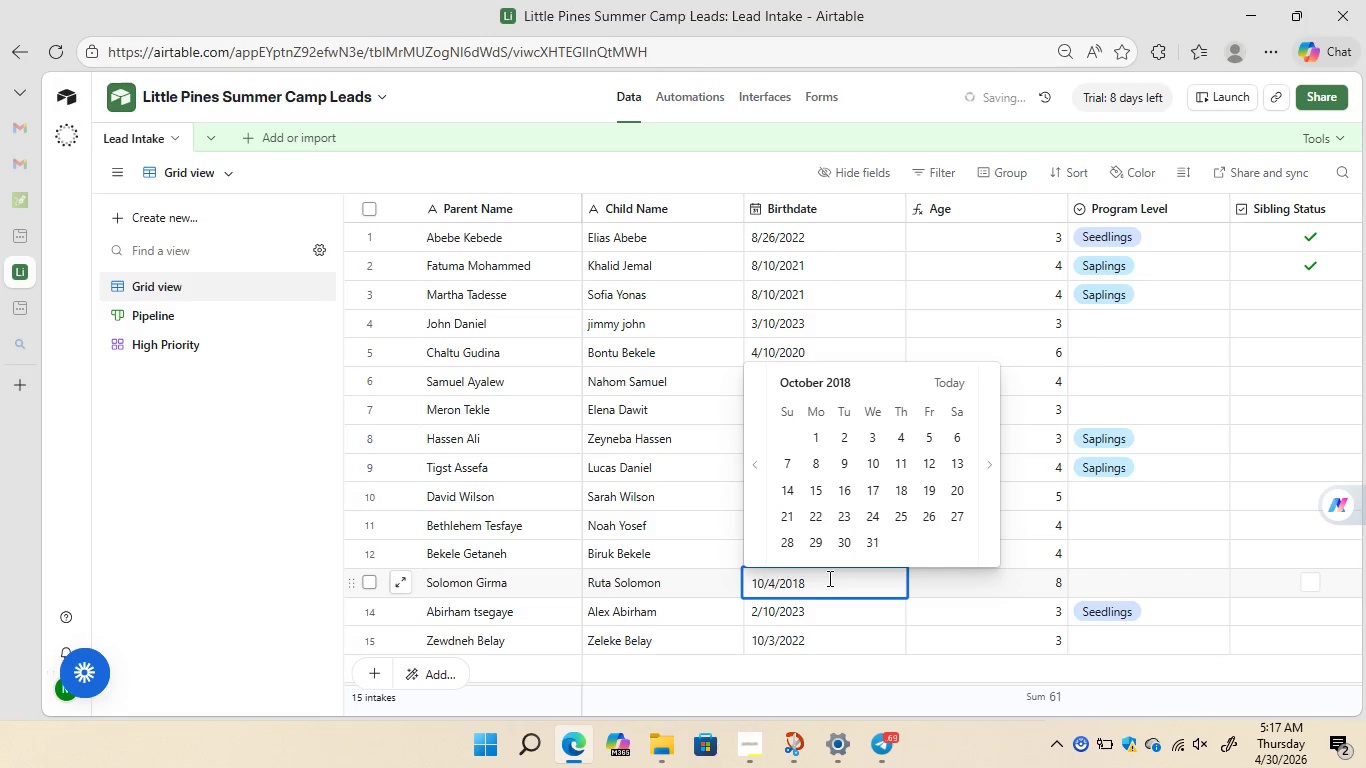 
key(ArrowRight)
 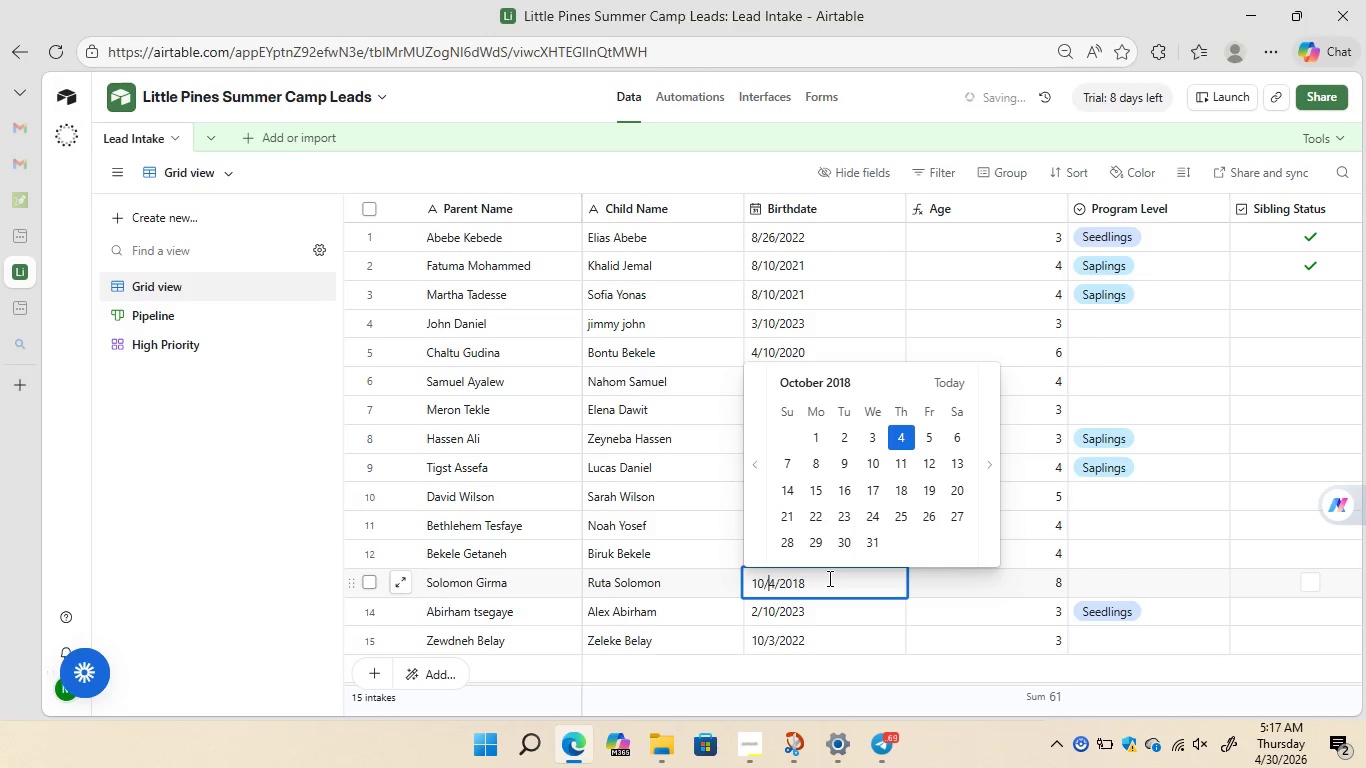 
key(ArrowRight)
 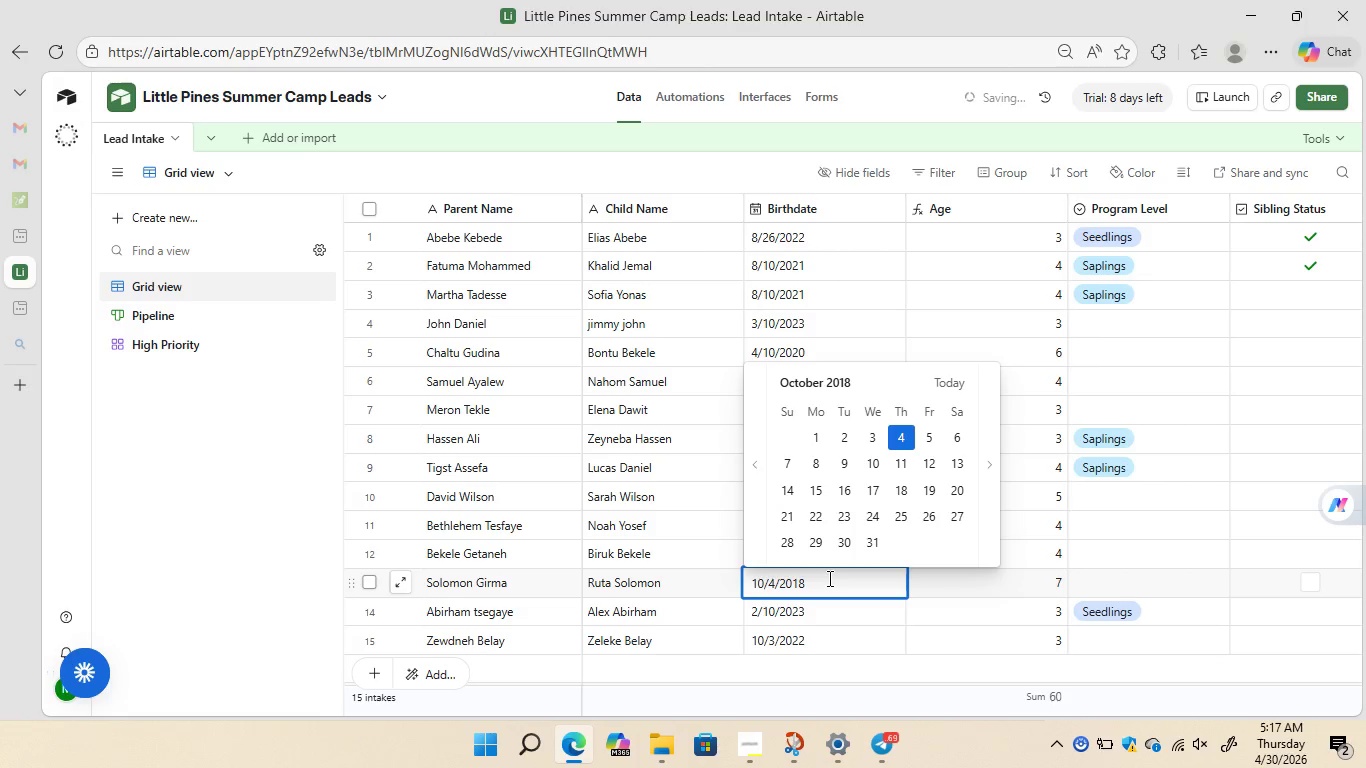 
key(Backspace)
 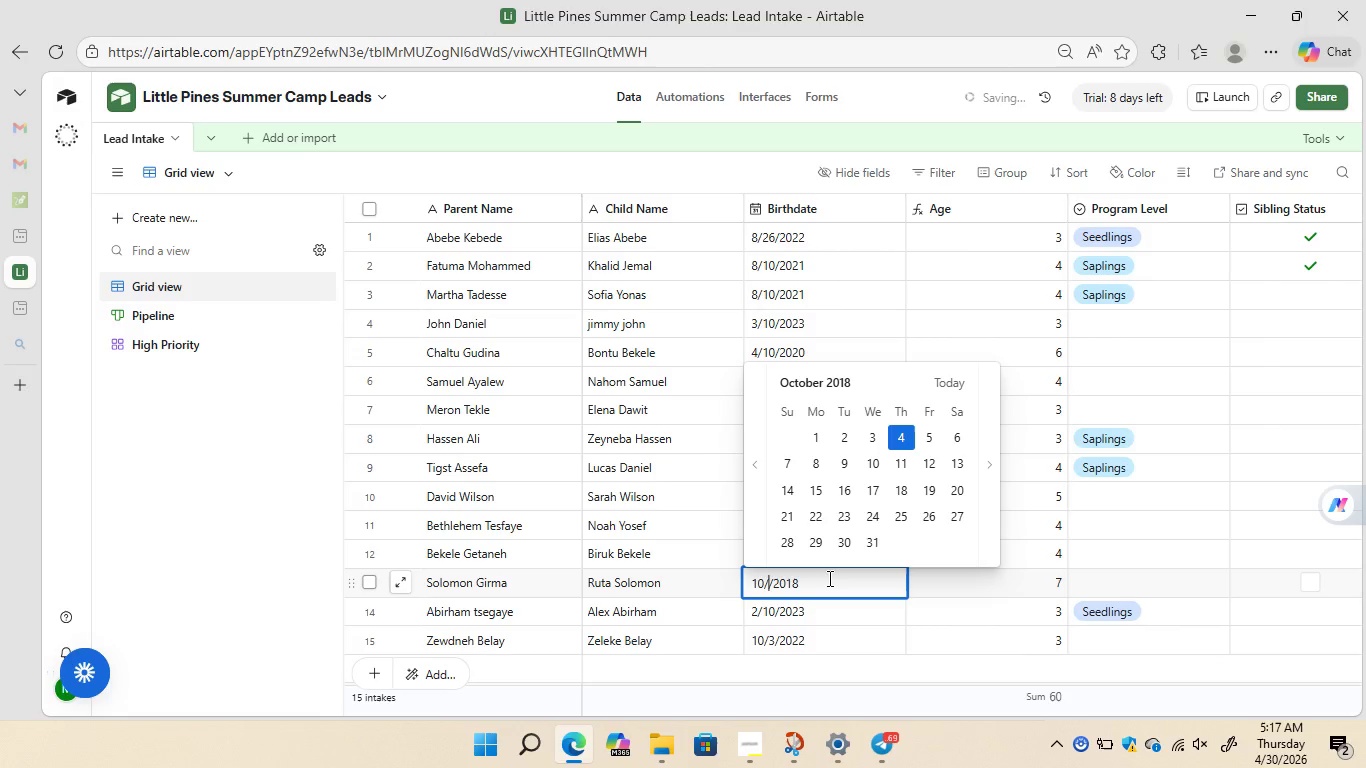 
key(3)
 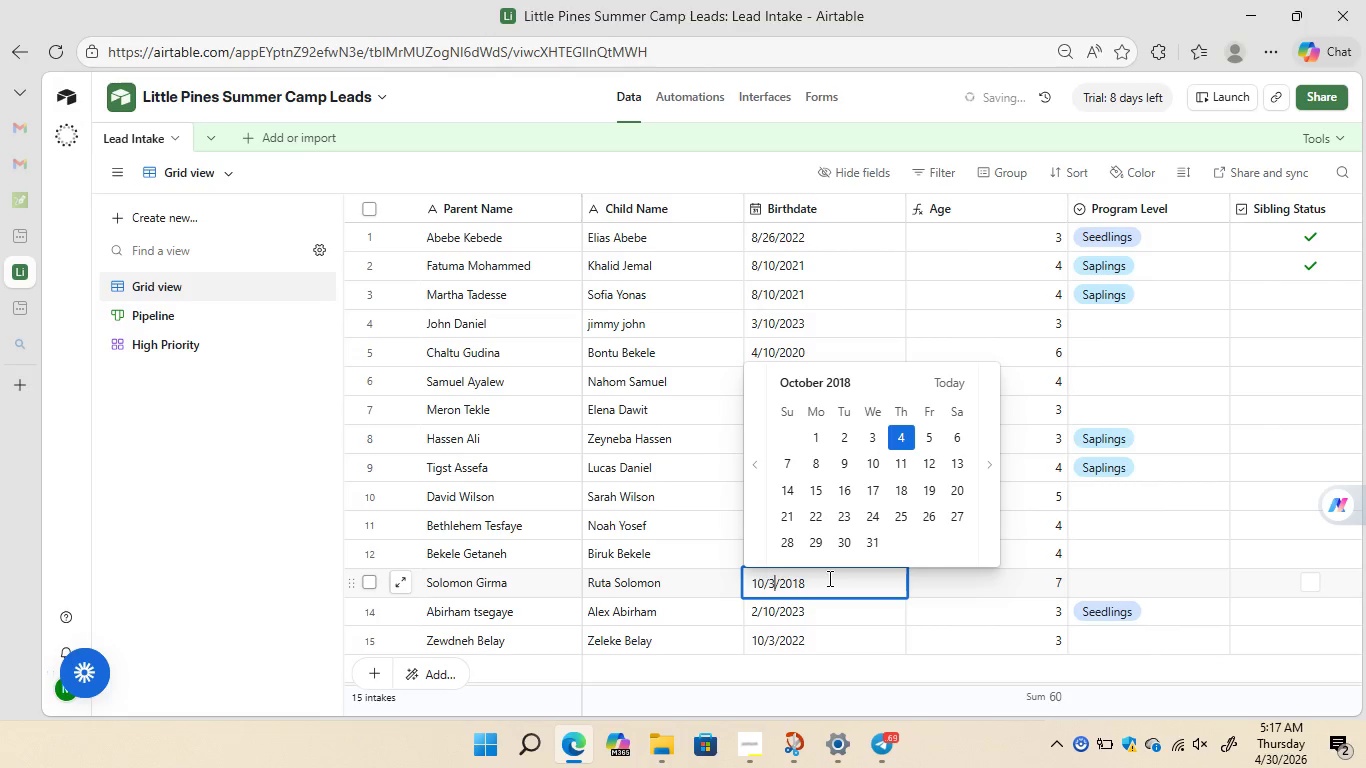 
key(ArrowRight)
 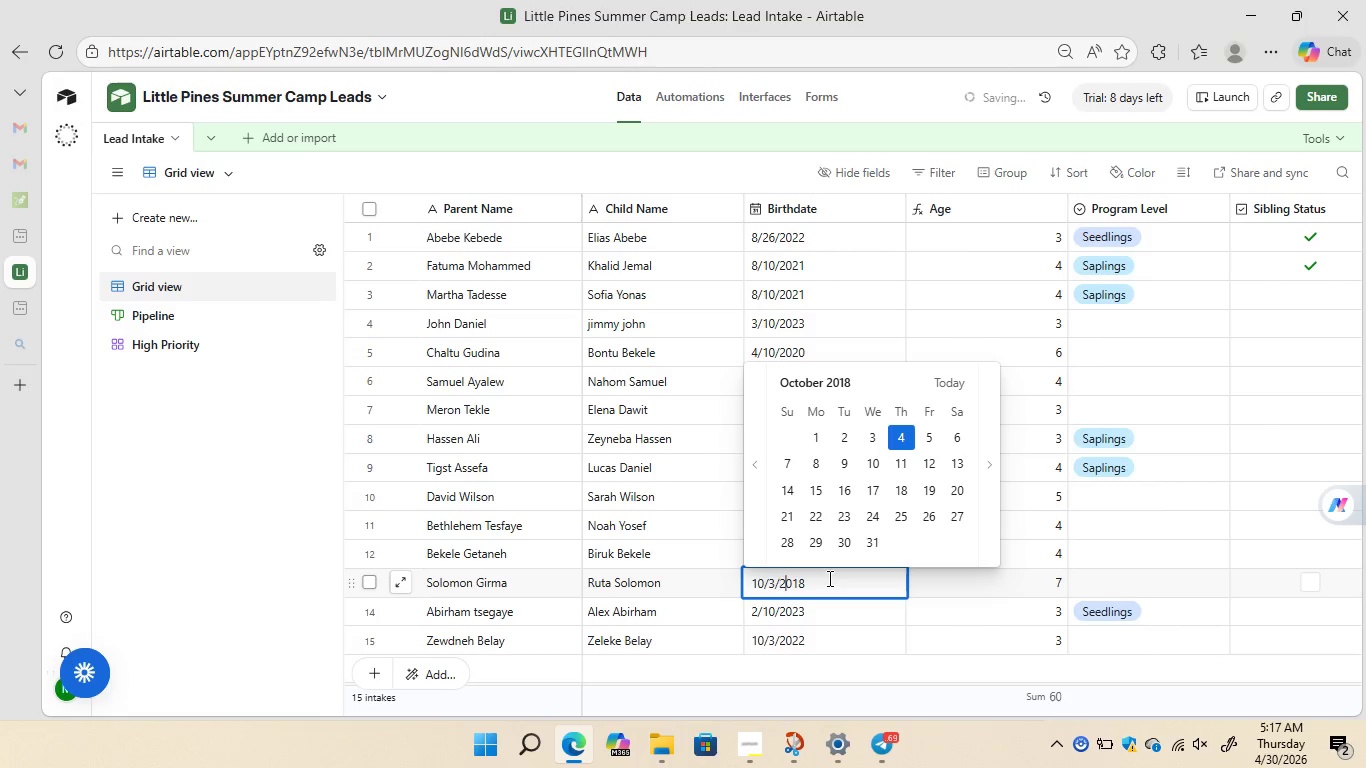 
key(ArrowRight)
 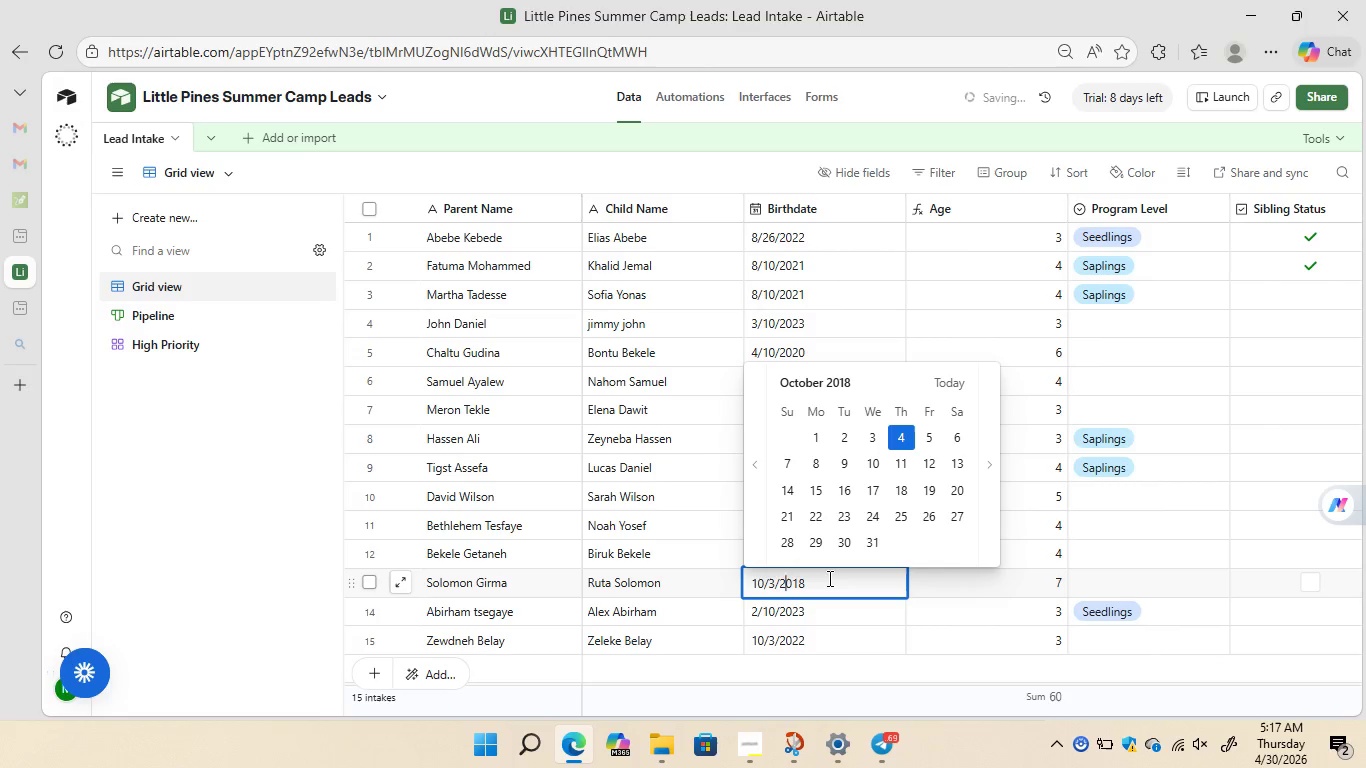 
key(ArrowRight)
 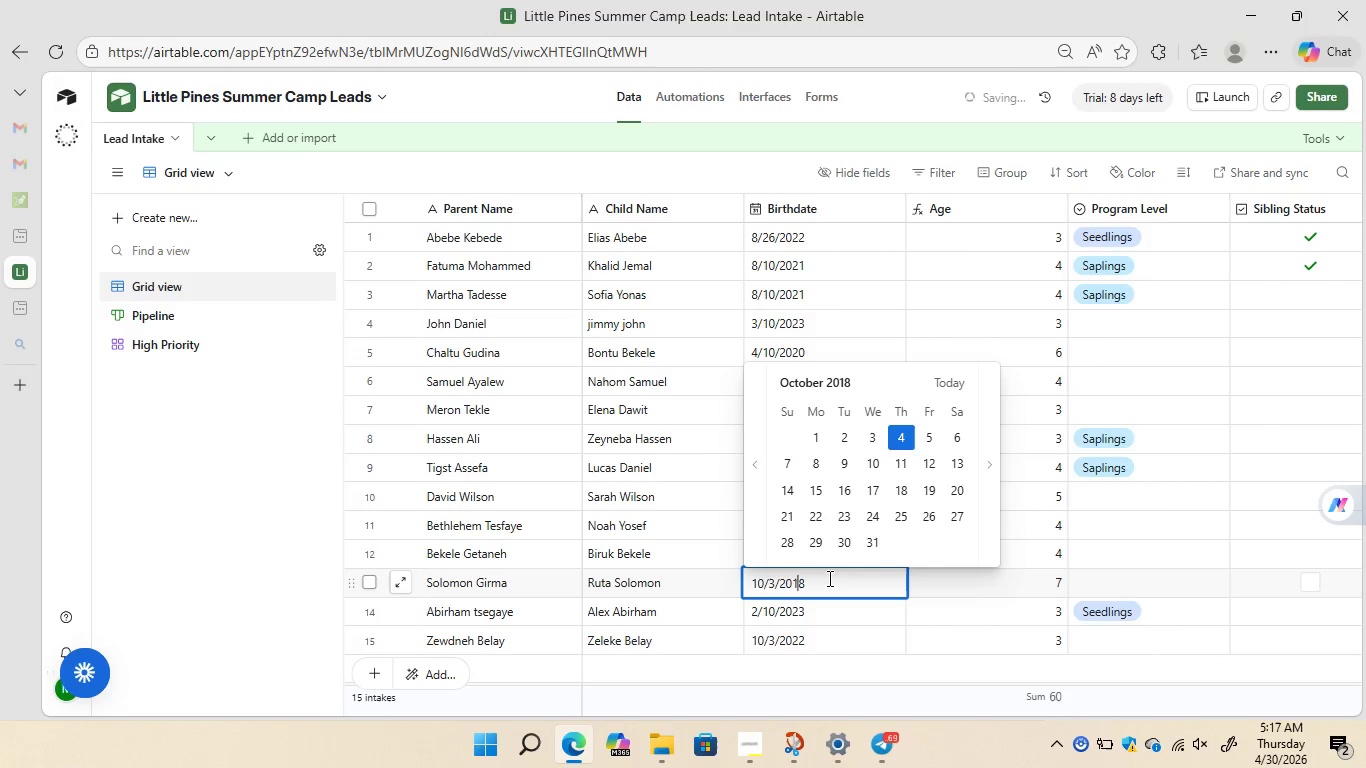 
key(ArrowRight)
 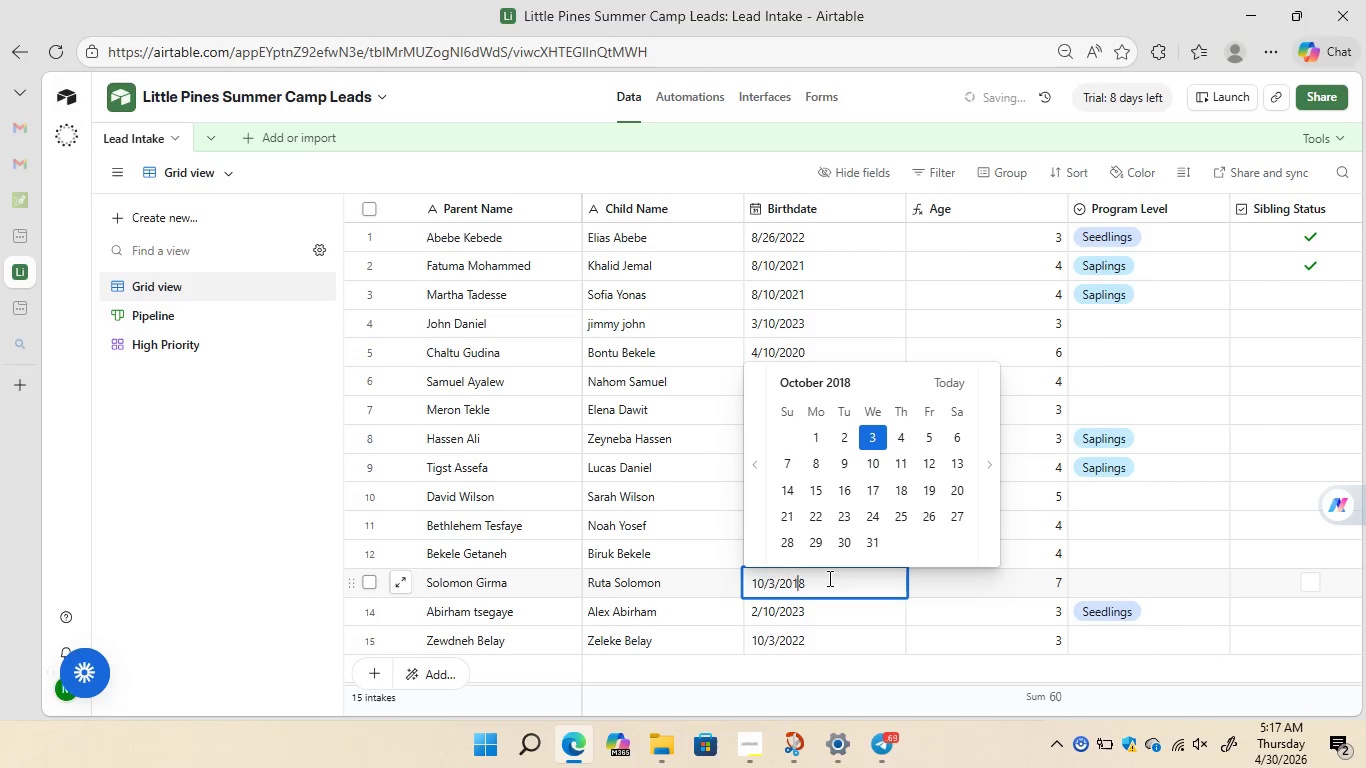 
key(ArrowRight)
 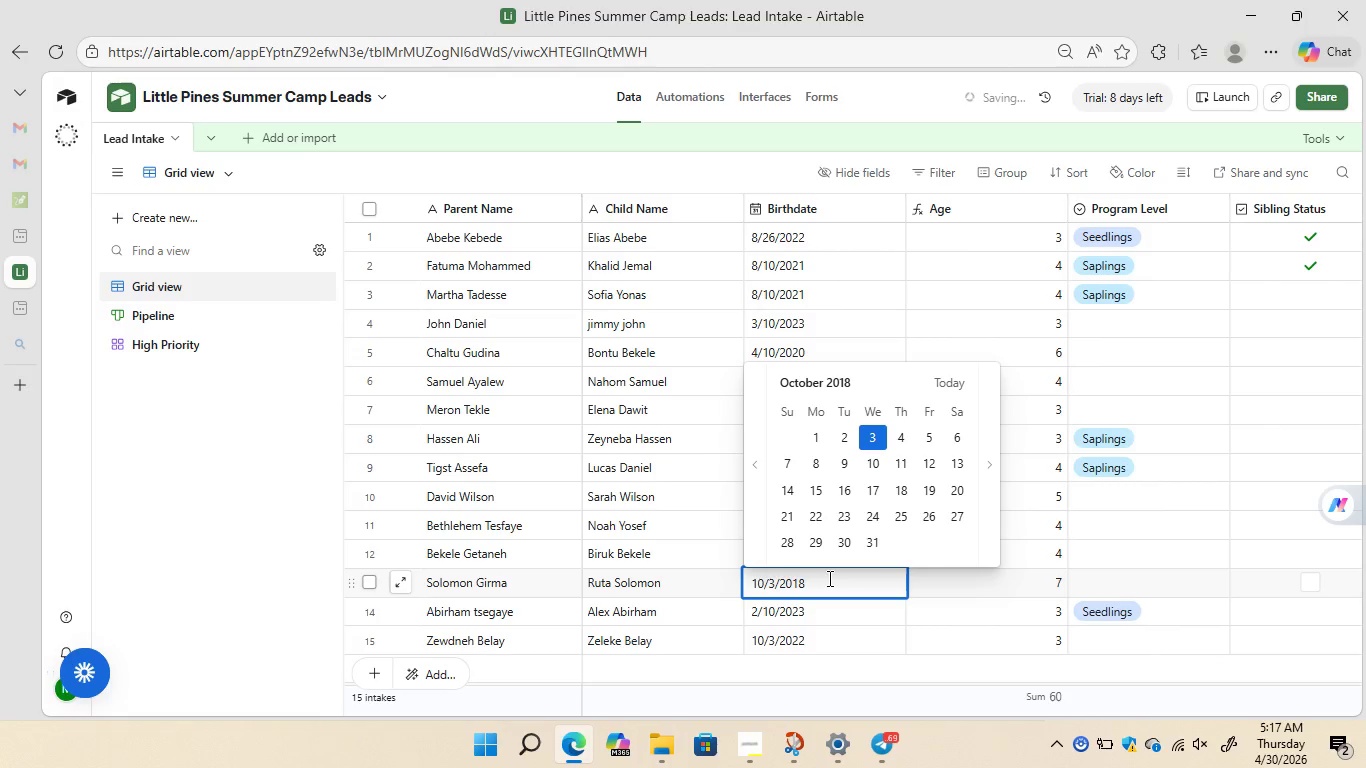 
key(Backspace)
key(Backspace)
type(22)
 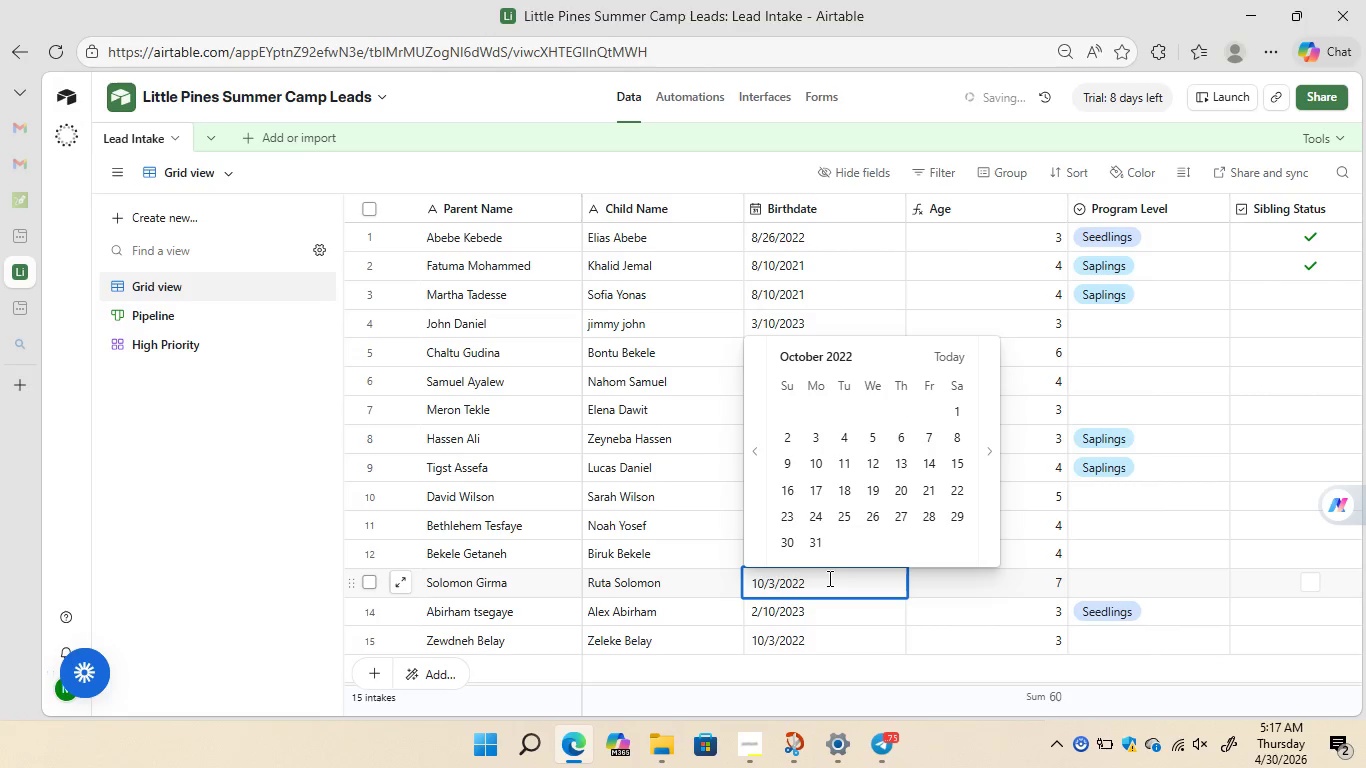 
key(Enter)
 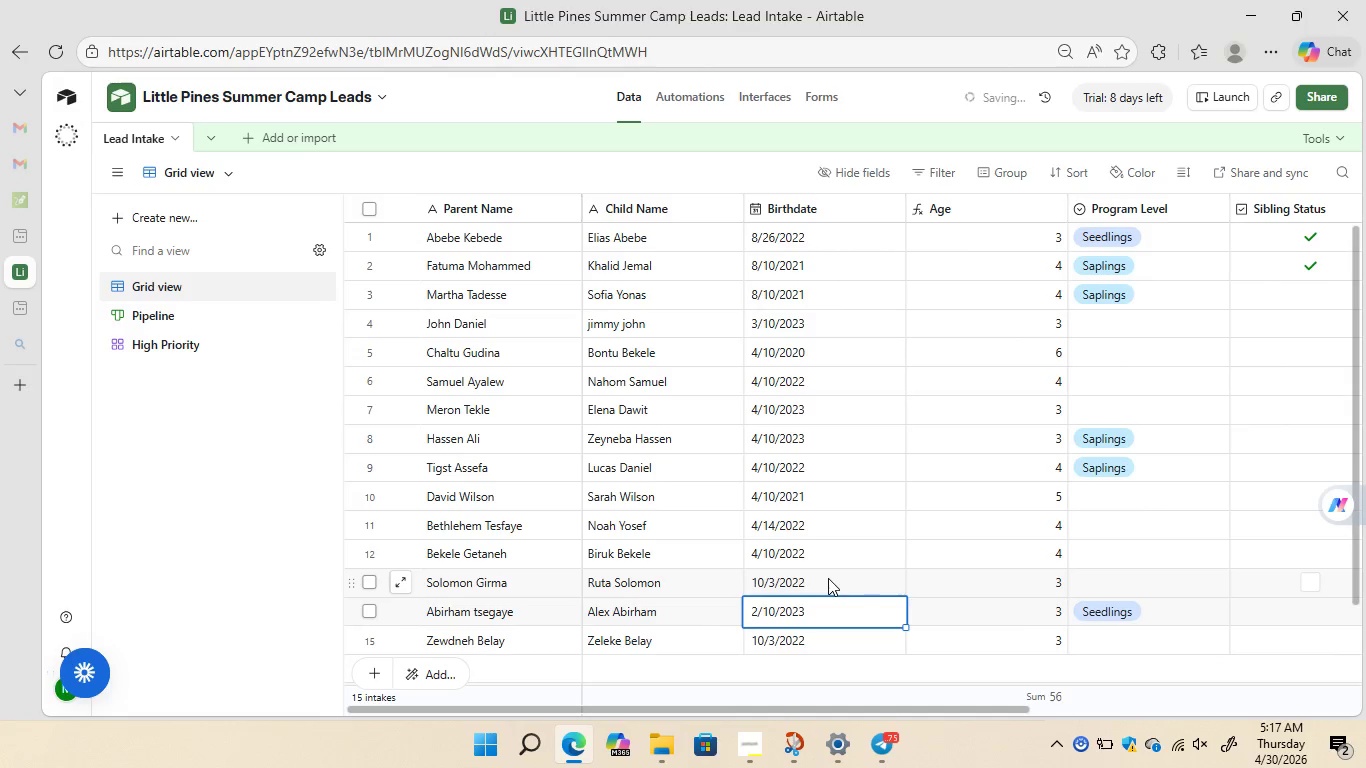 
wait(9.82)
 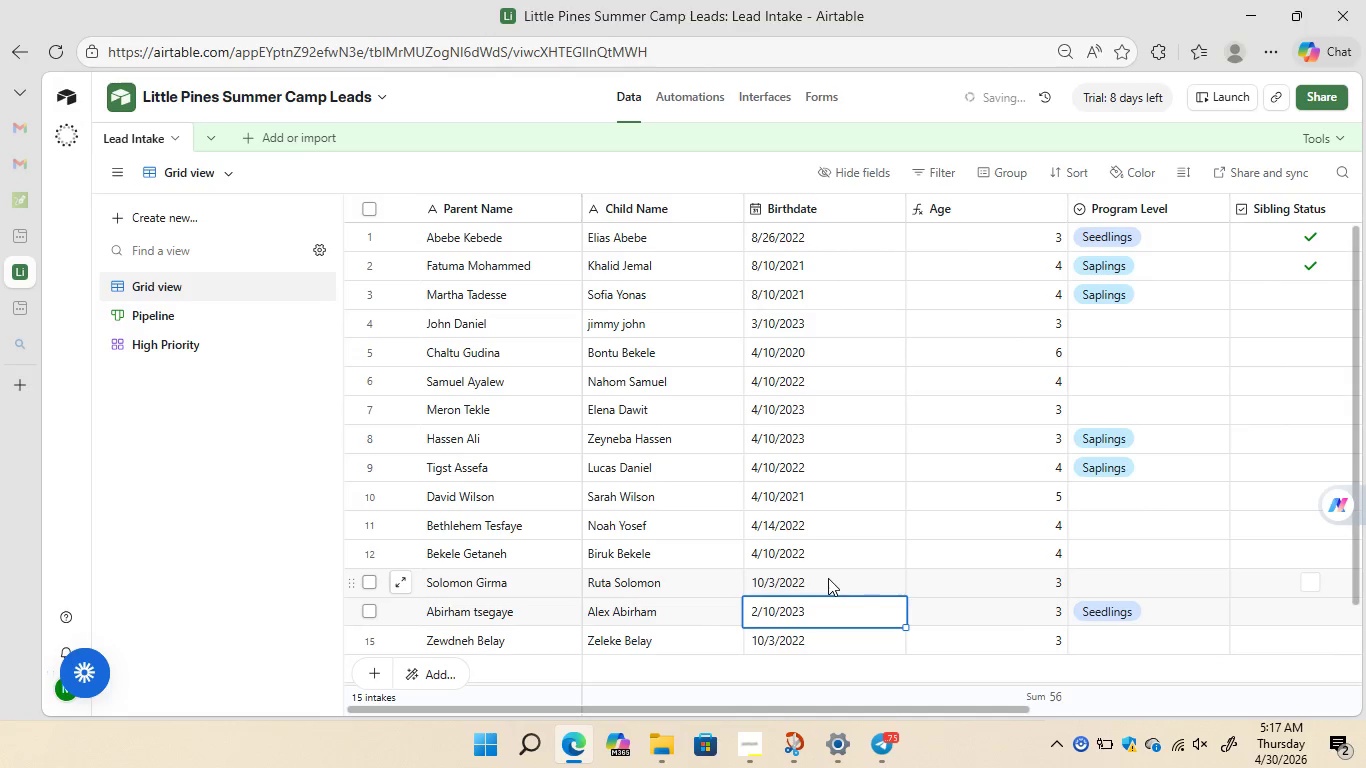 
mouse_move([1083, 572])
 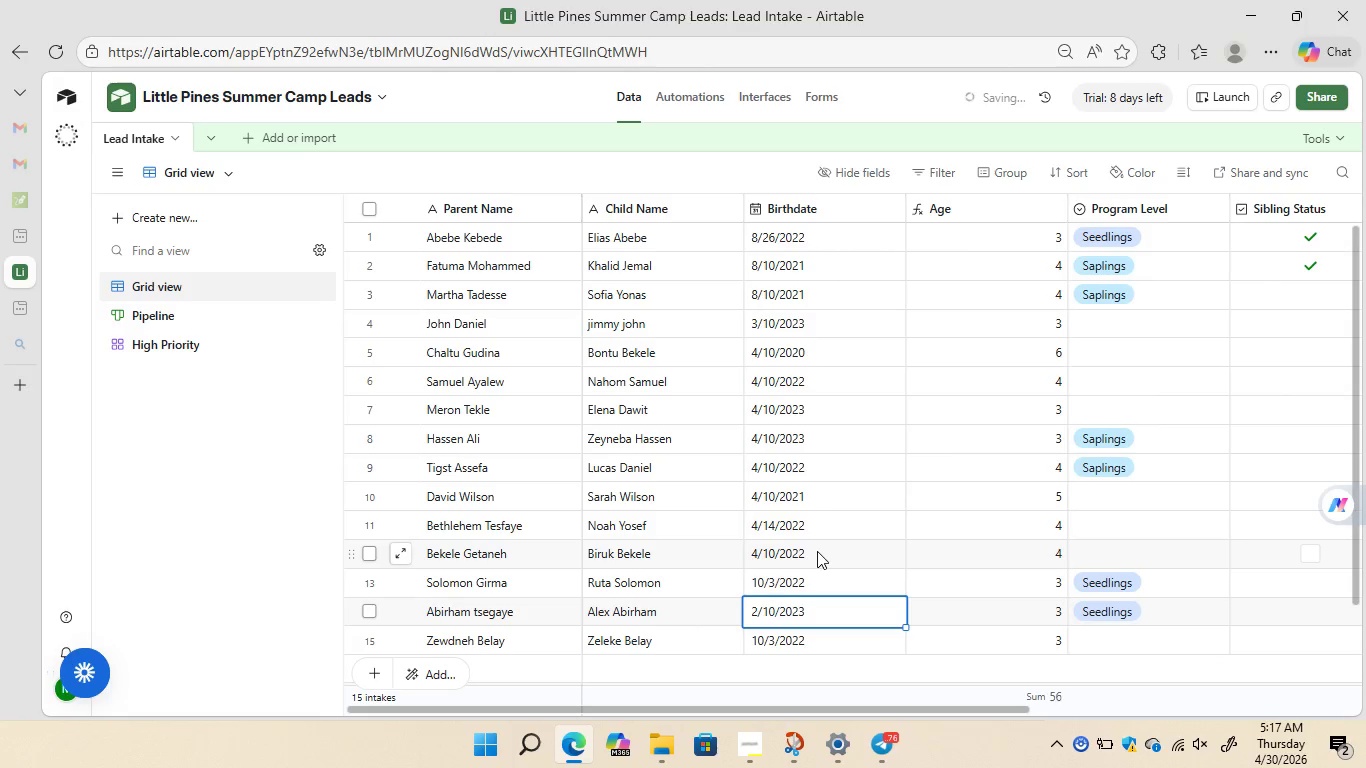 
double_click([817, 551])
 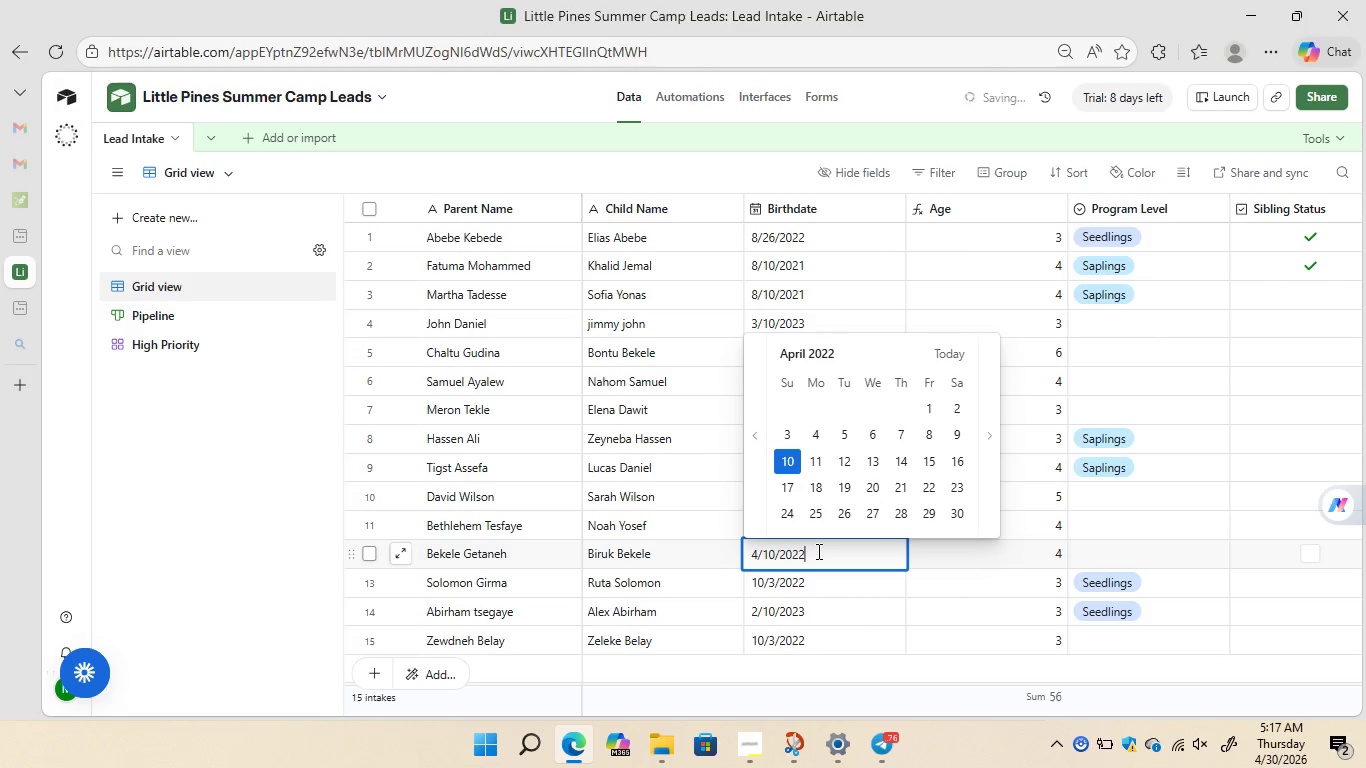 
key(Backspace)
 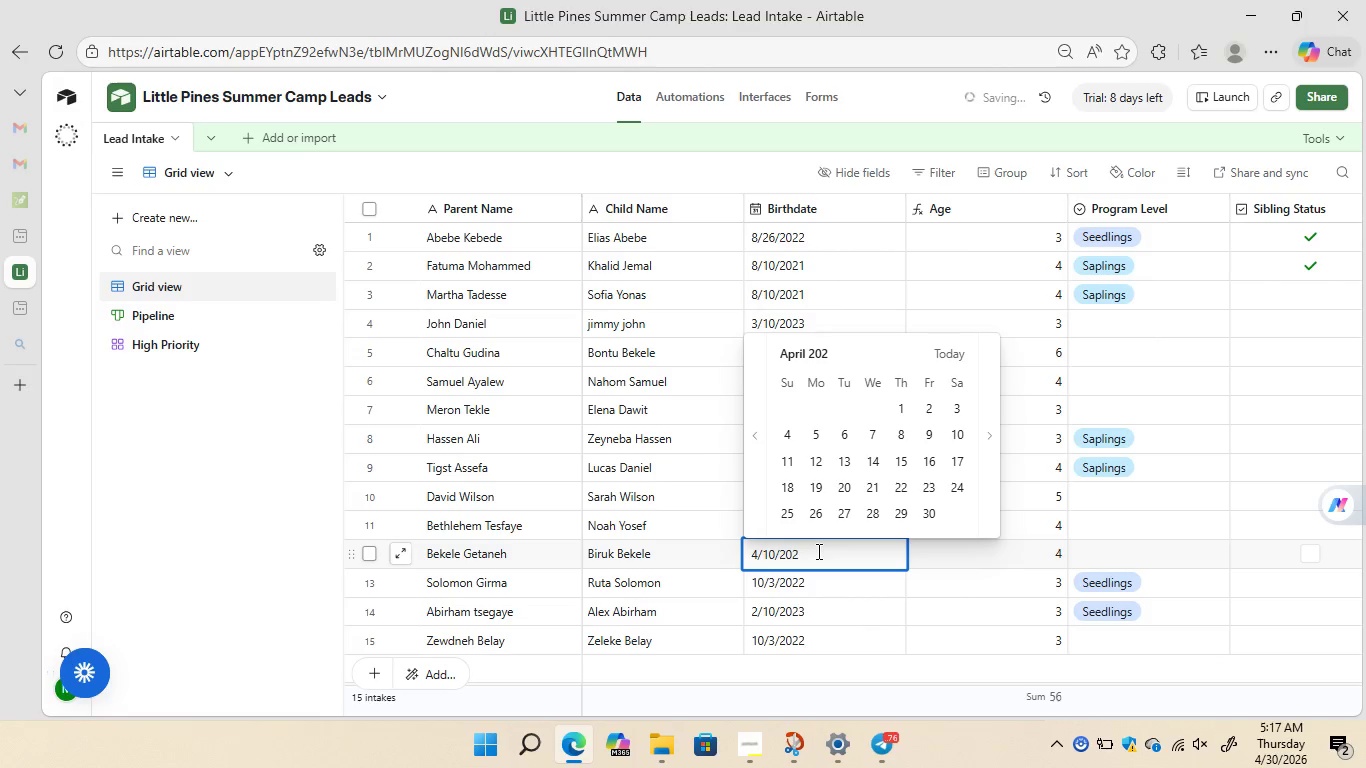 
key(1)
 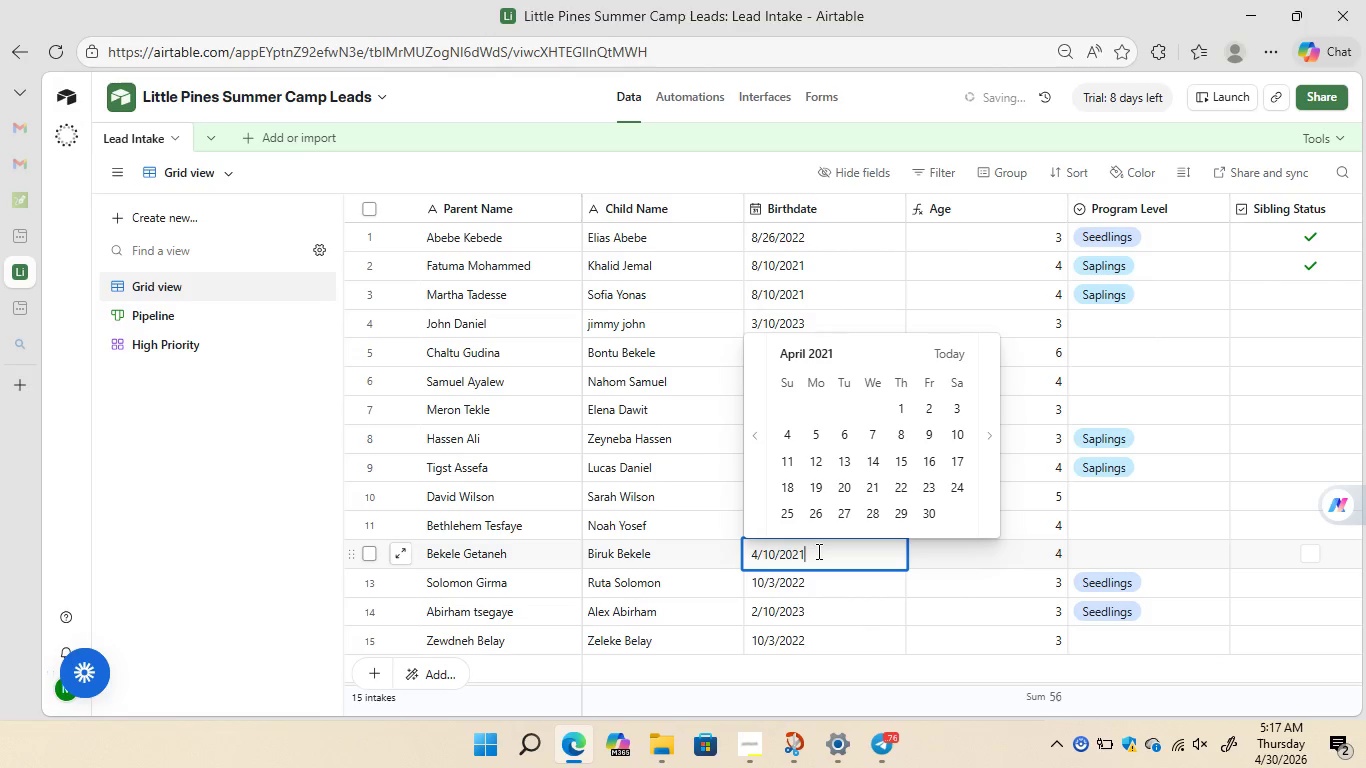 
key(Enter)
 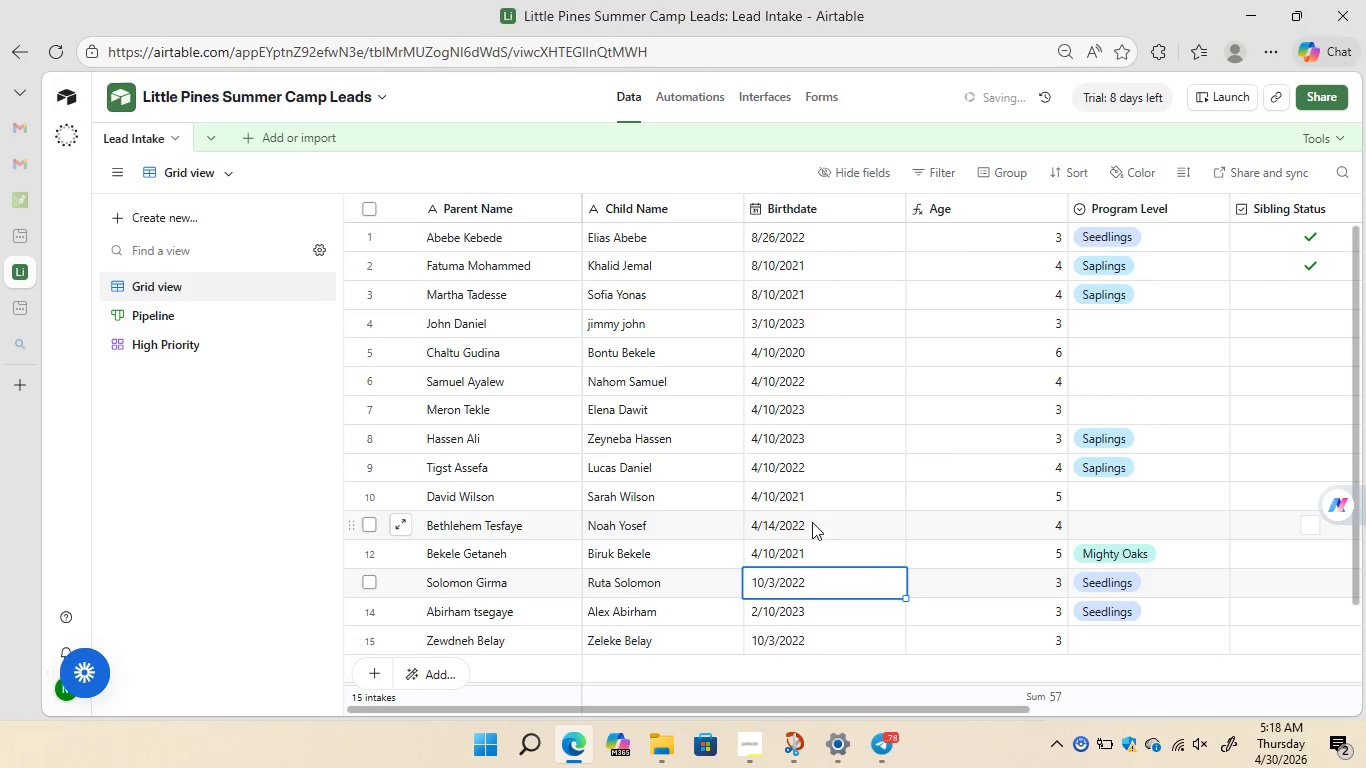 
wait(15.84)
 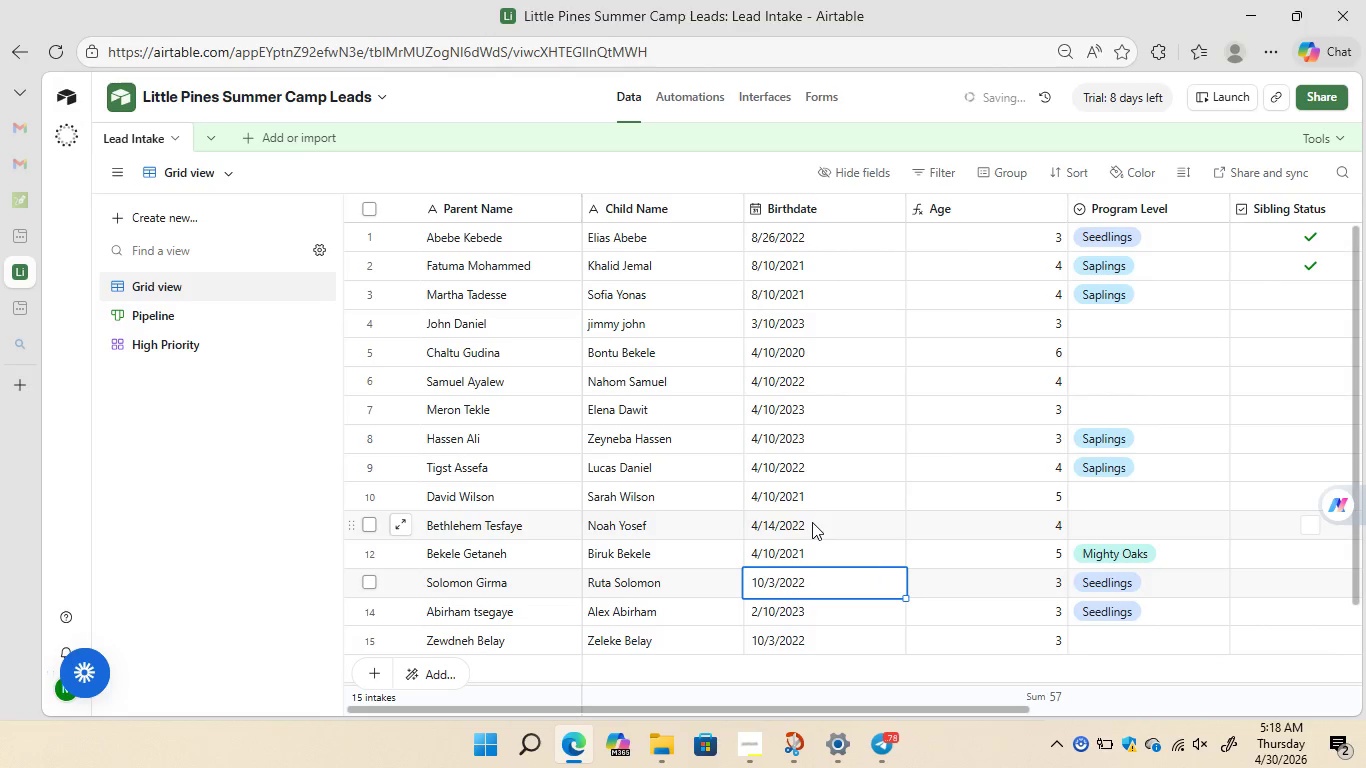 
left_click([812, 522])
 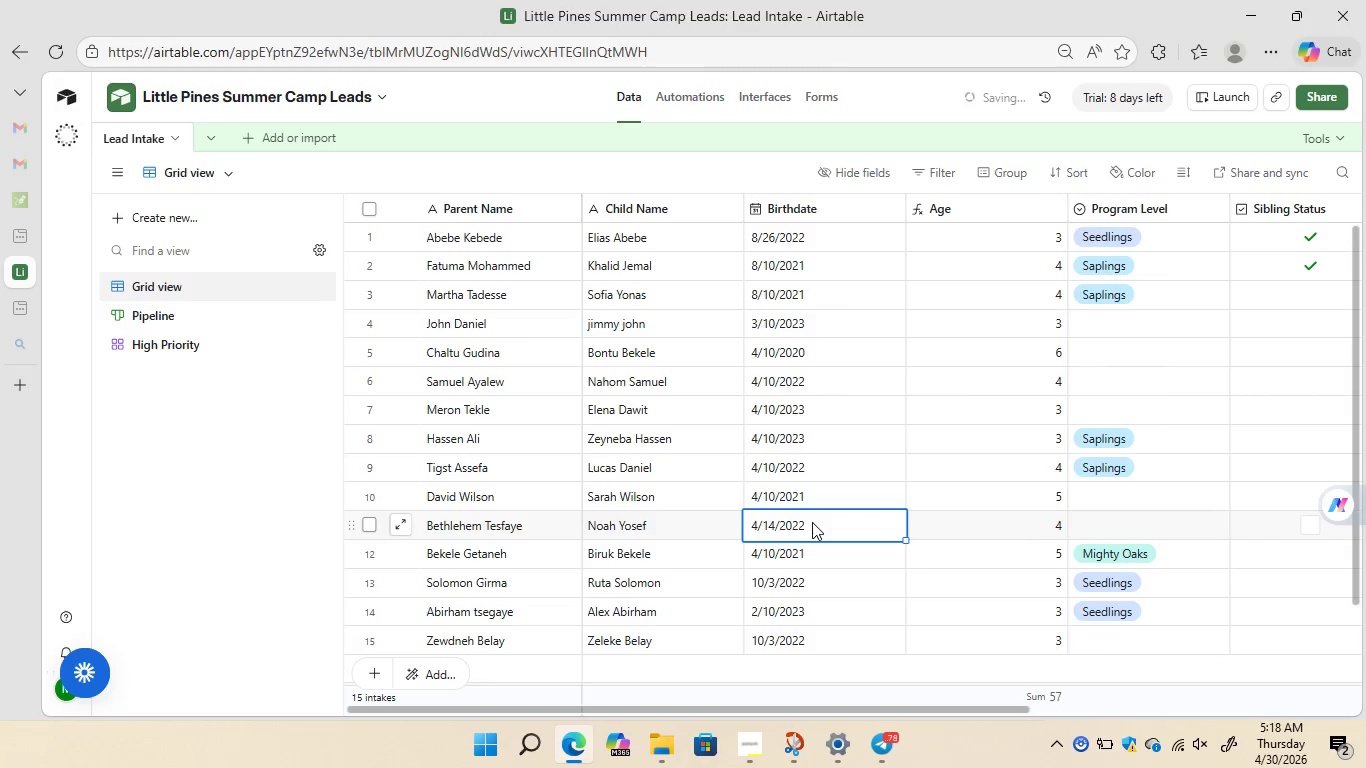 
left_click([812, 522])
 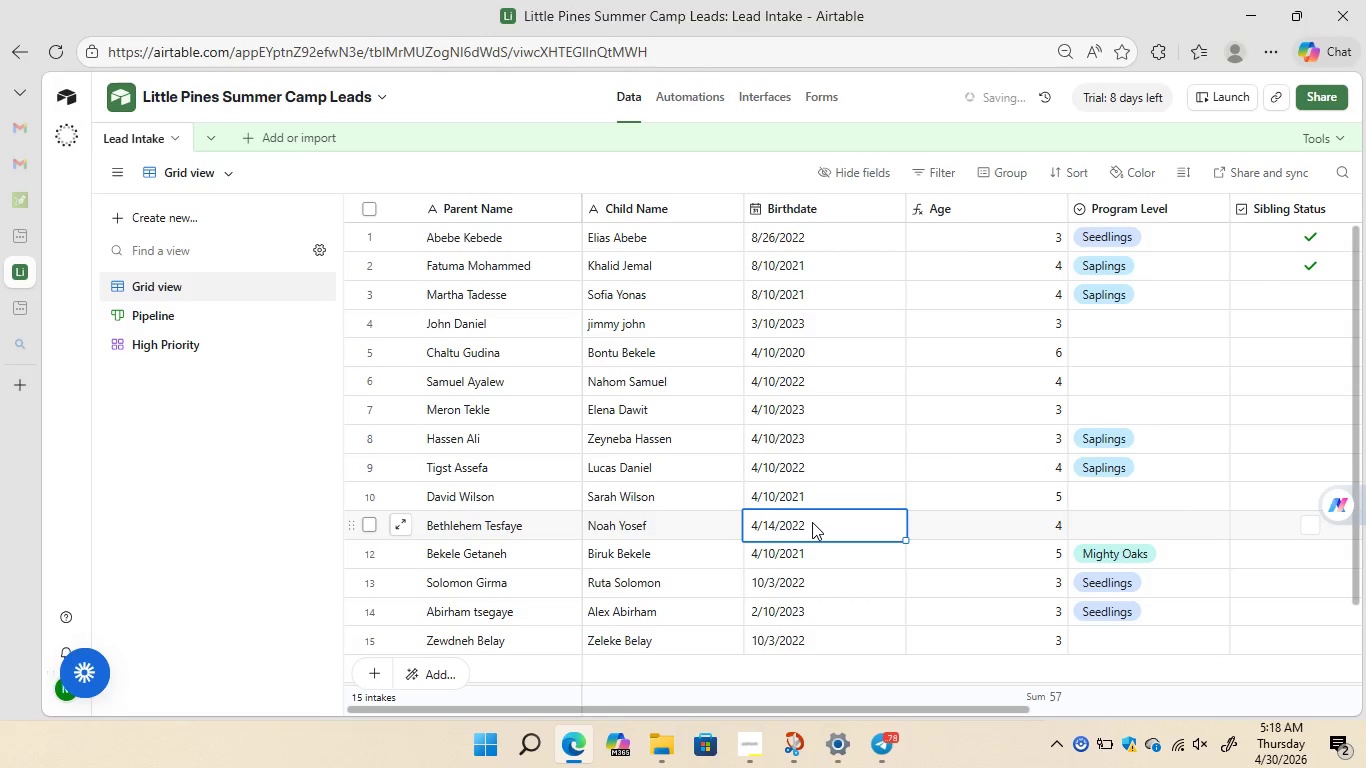 
left_click([812, 522])
 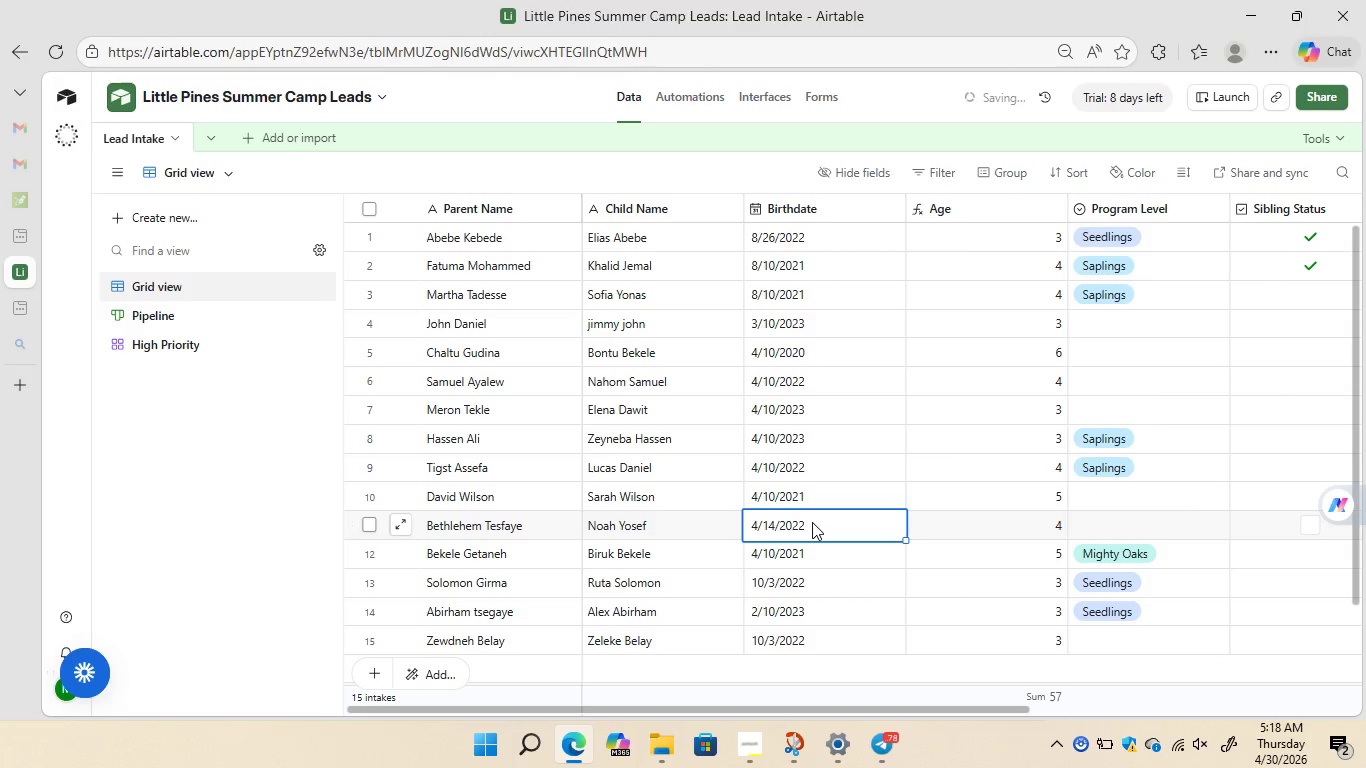 
double_click([812, 522])
 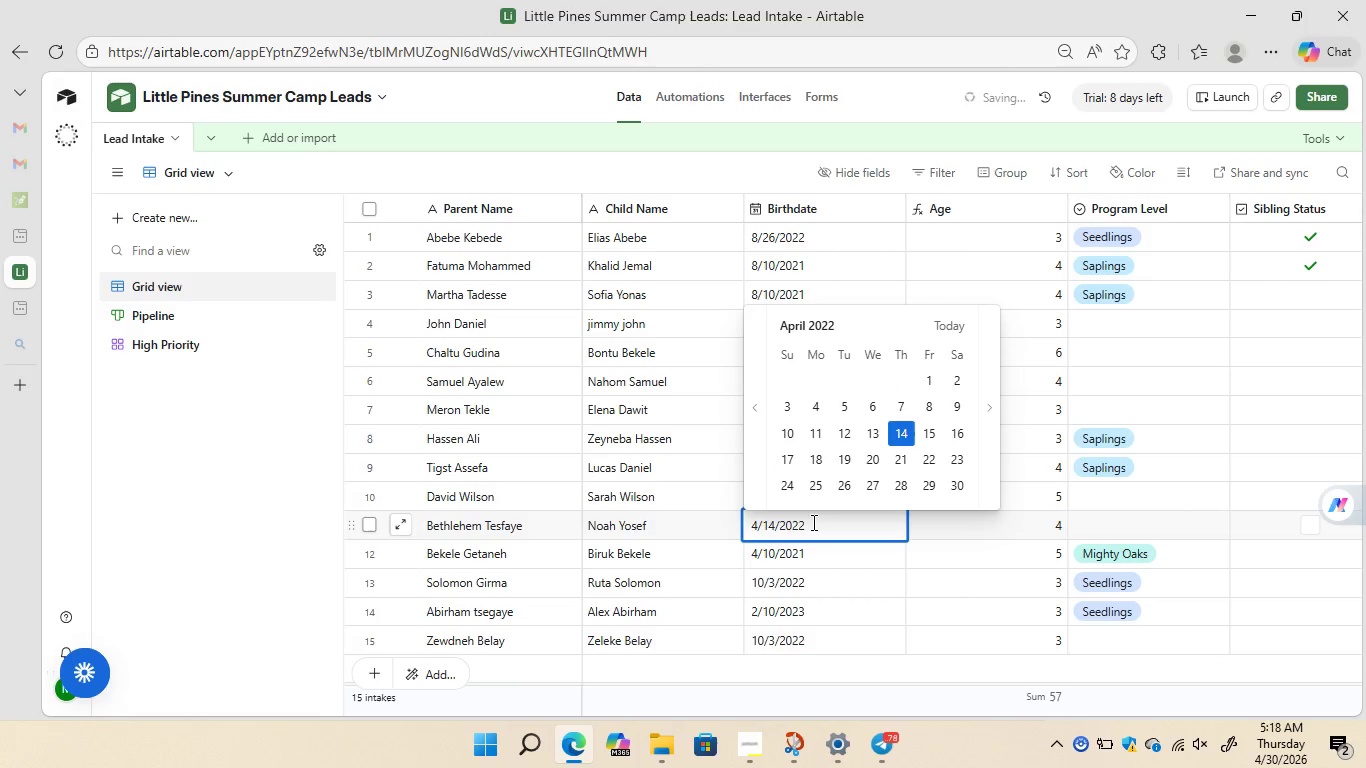 
key(ArrowLeft)
 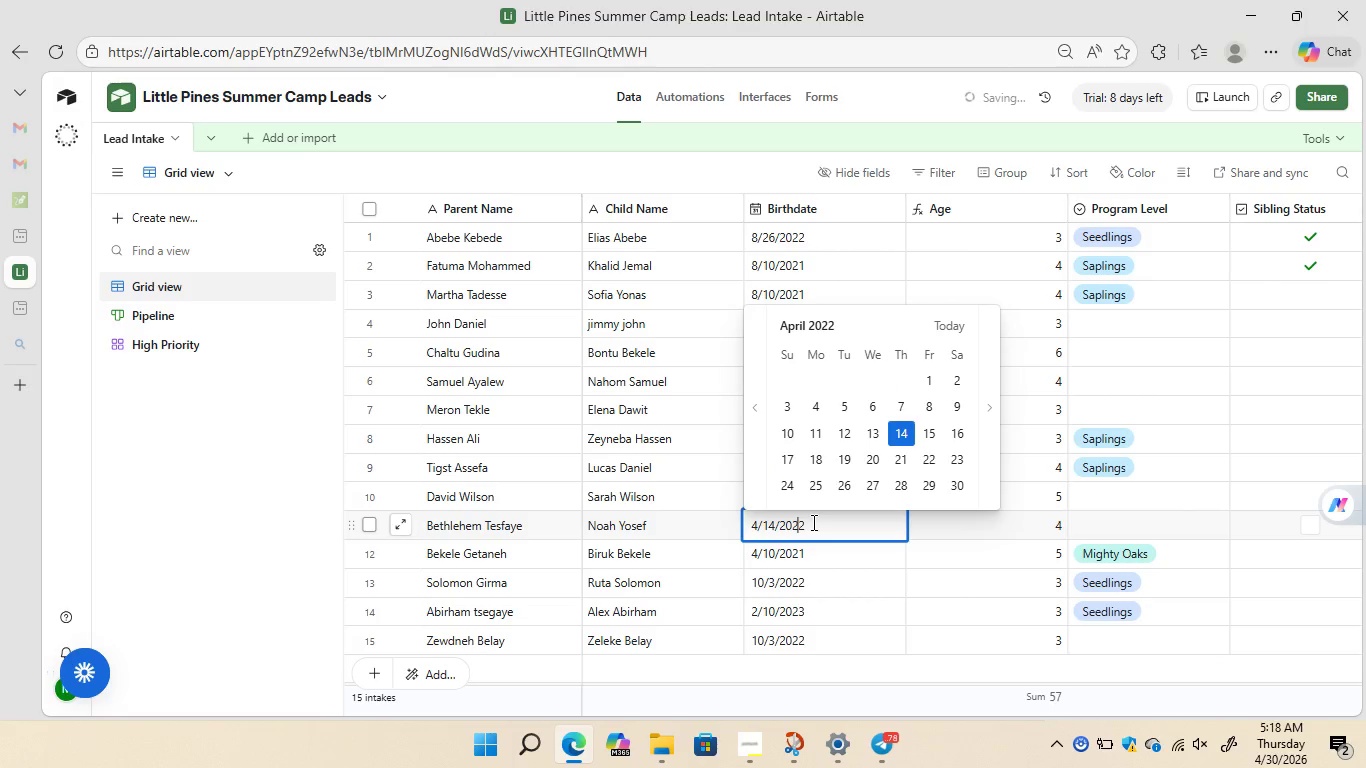 
key(ArrowLeft)
 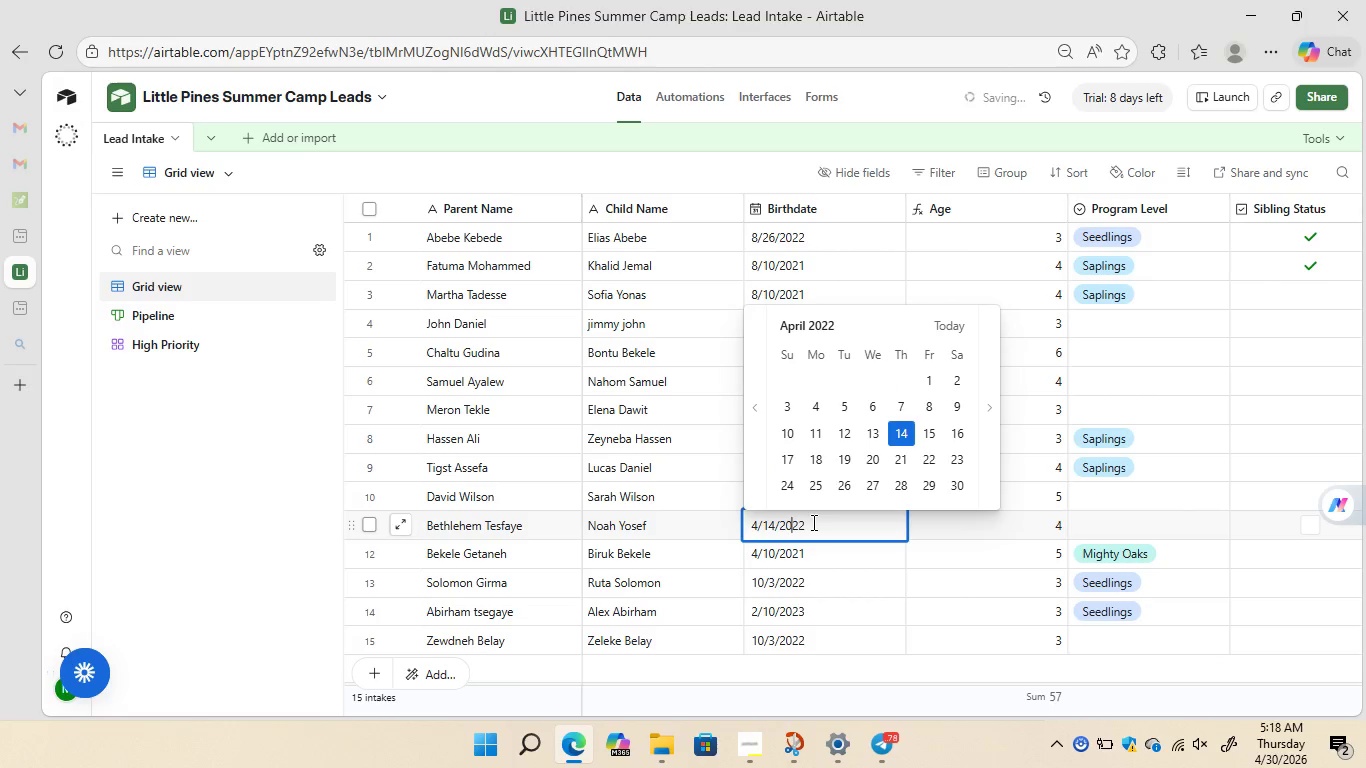 
key(ArrowLeft)
 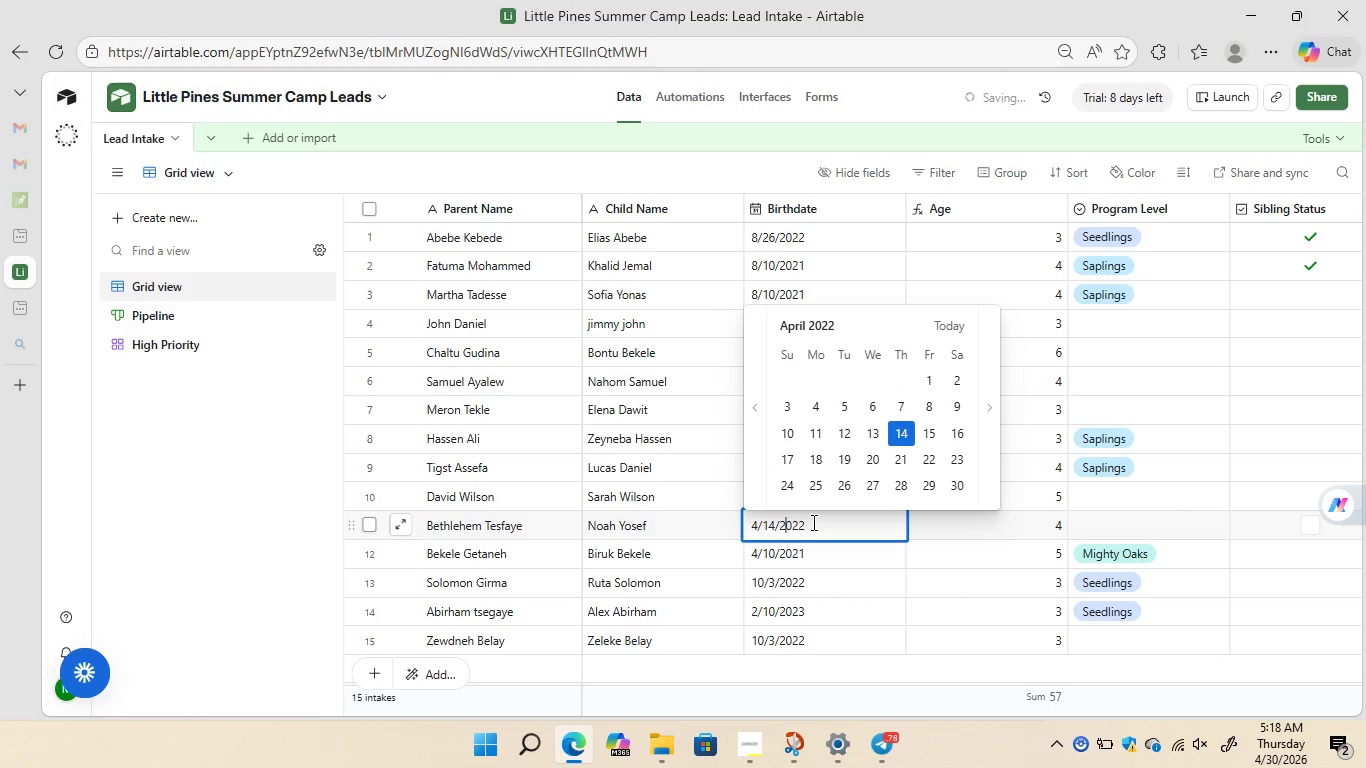 
key(ArrowLeft)
 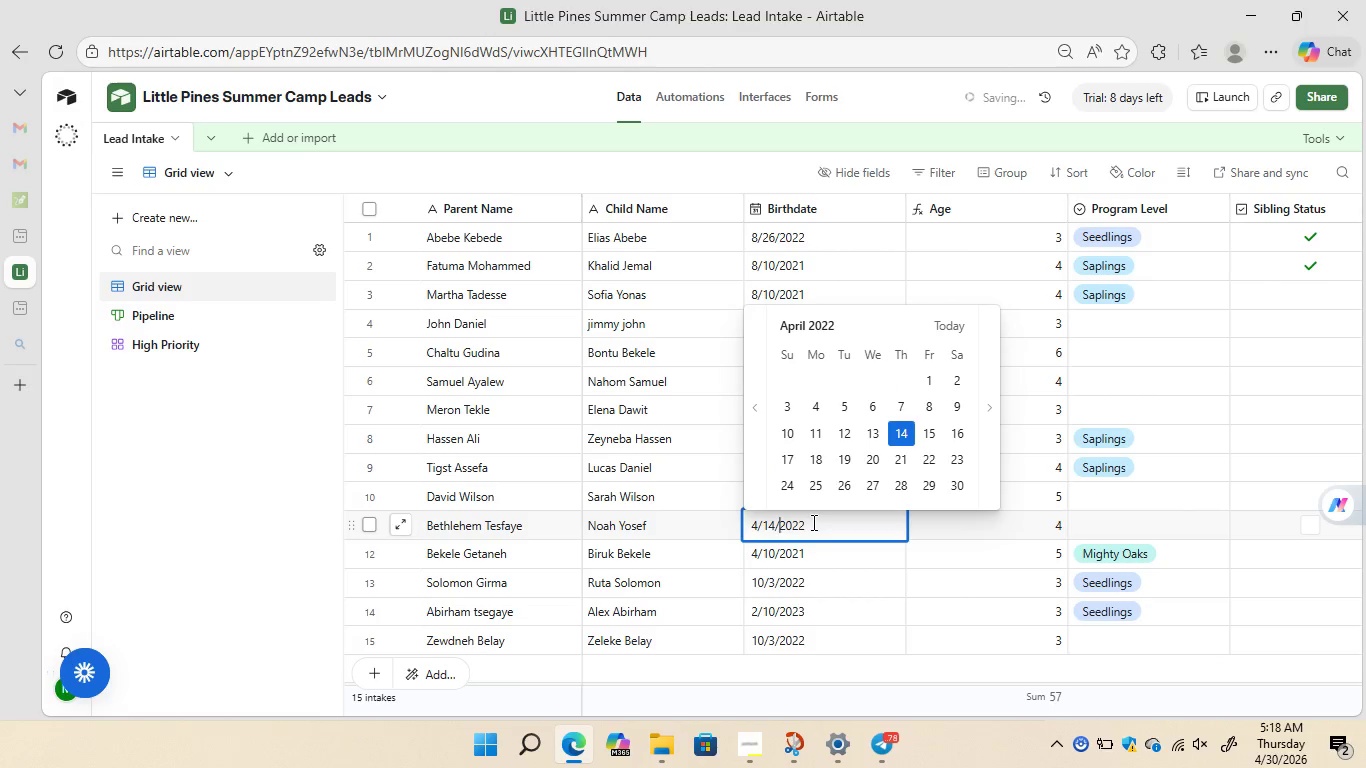 
key(ArrowLeft)
 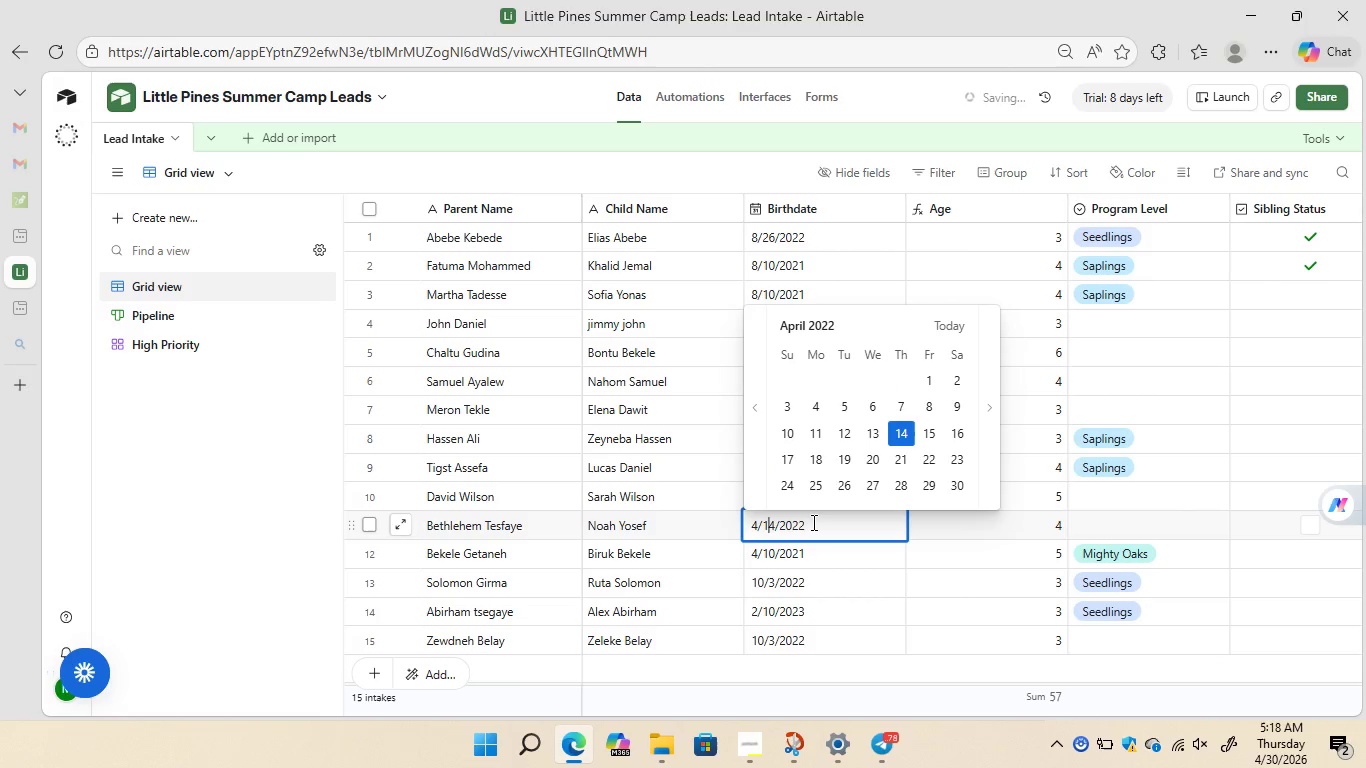 
key(ArrowLeft)
 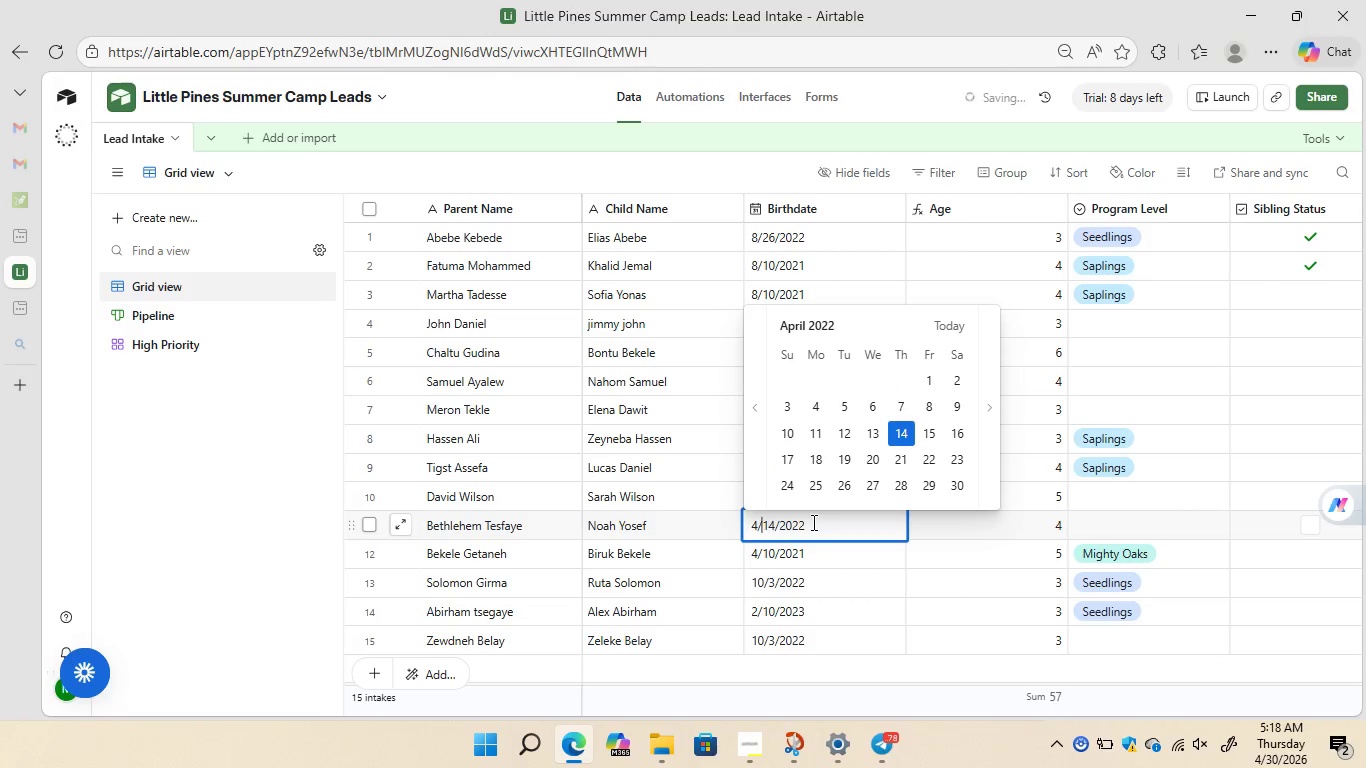 
key(ArrowLeft)
 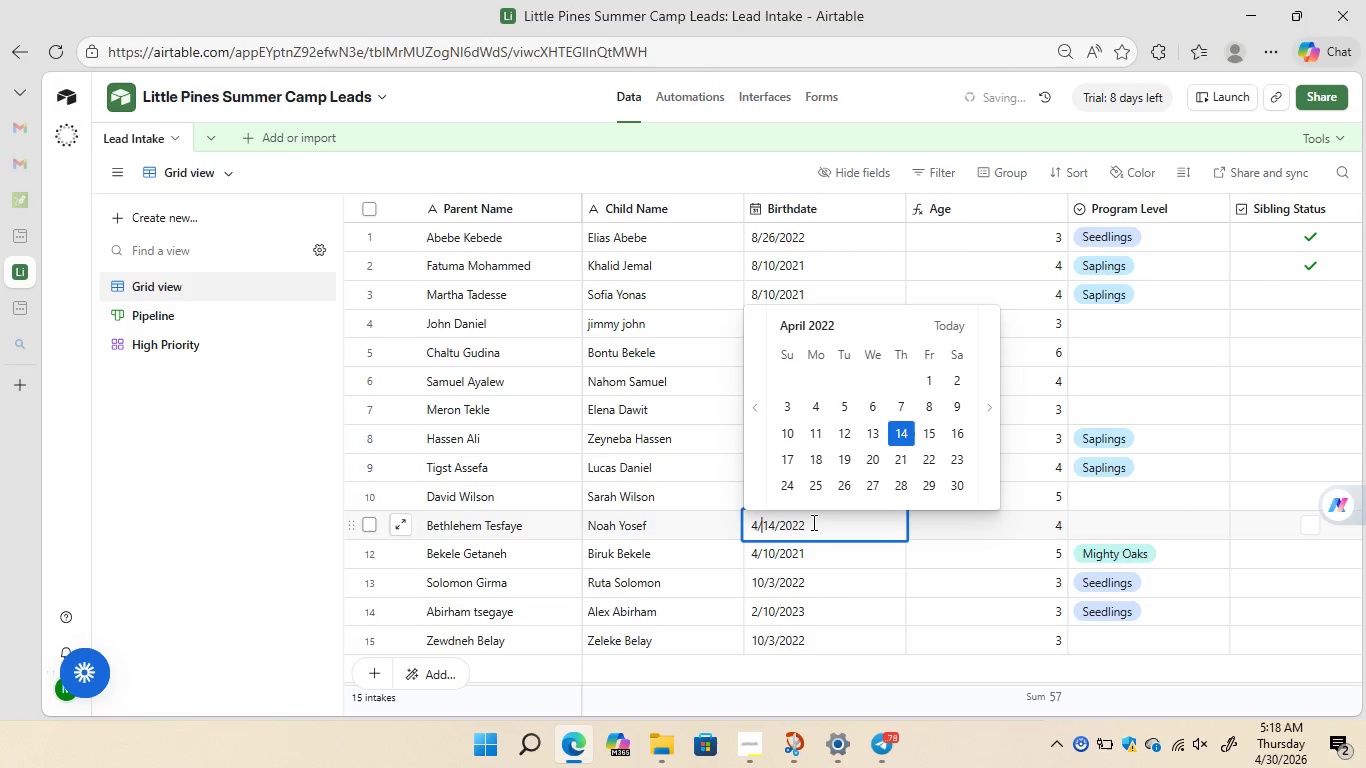 
key(ArrowLeft)
 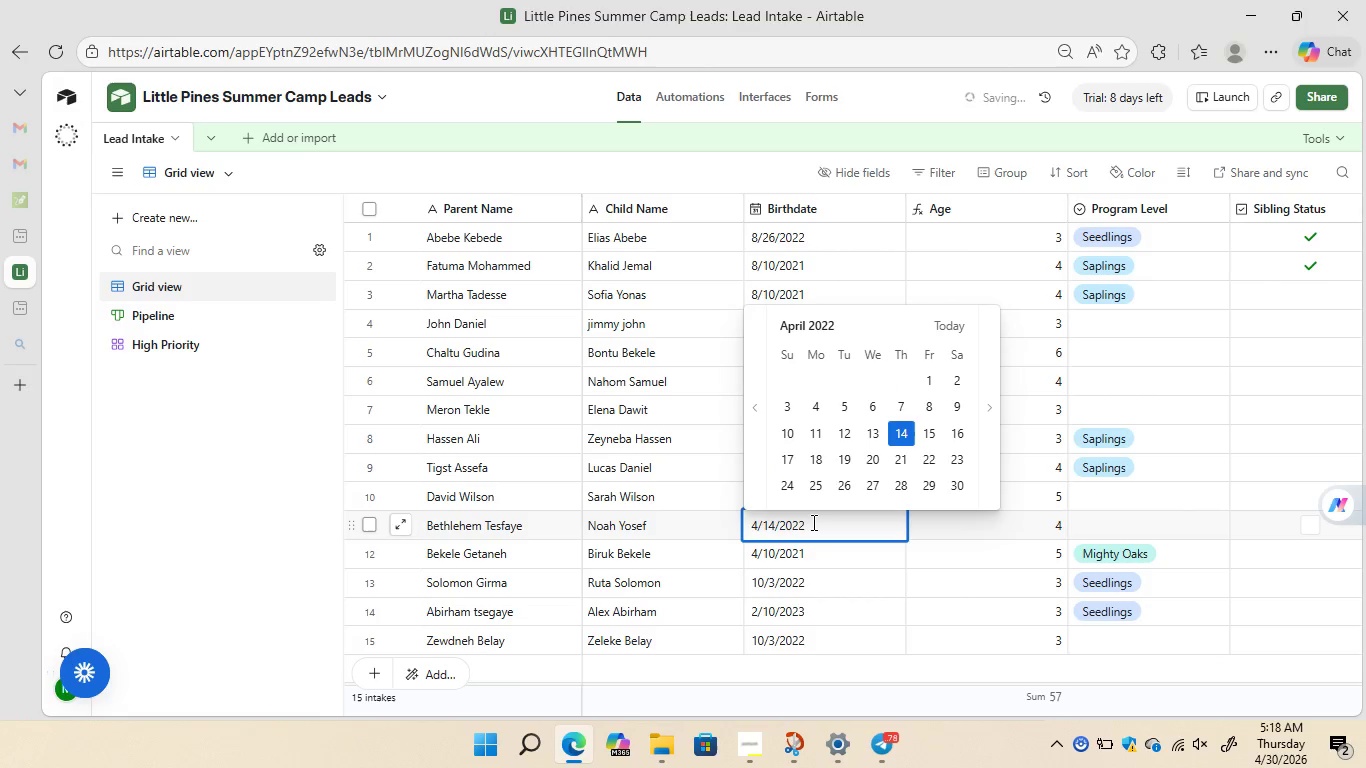 
key(Backspace)
 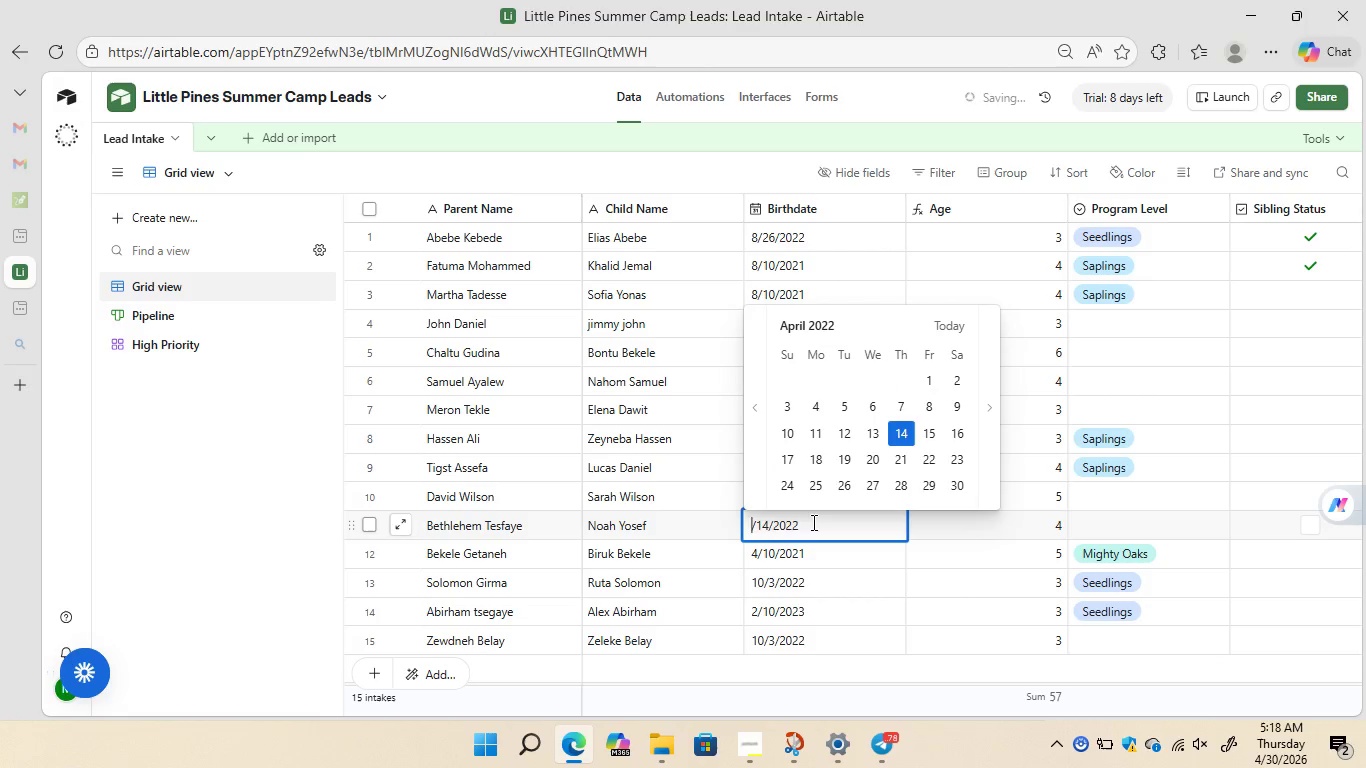 
key(3)
 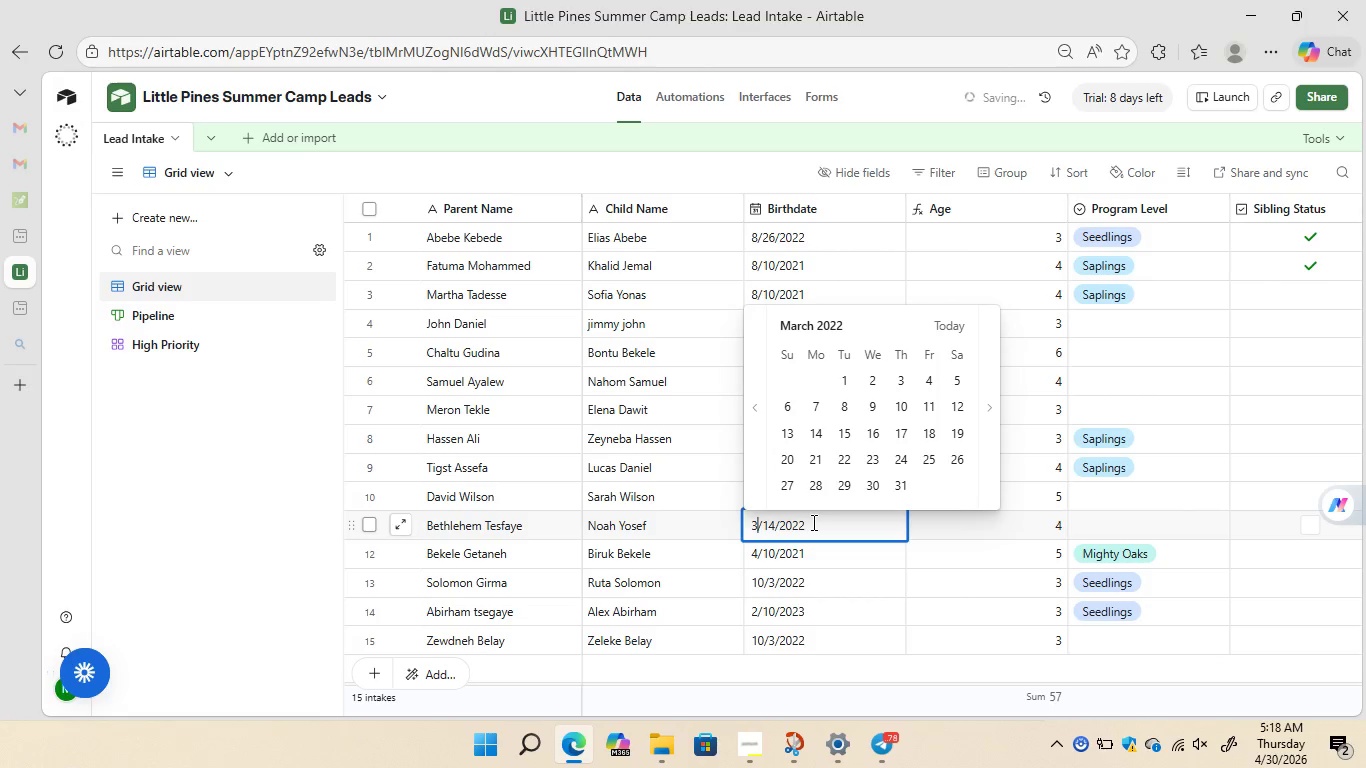 
key(ArrowRight)
 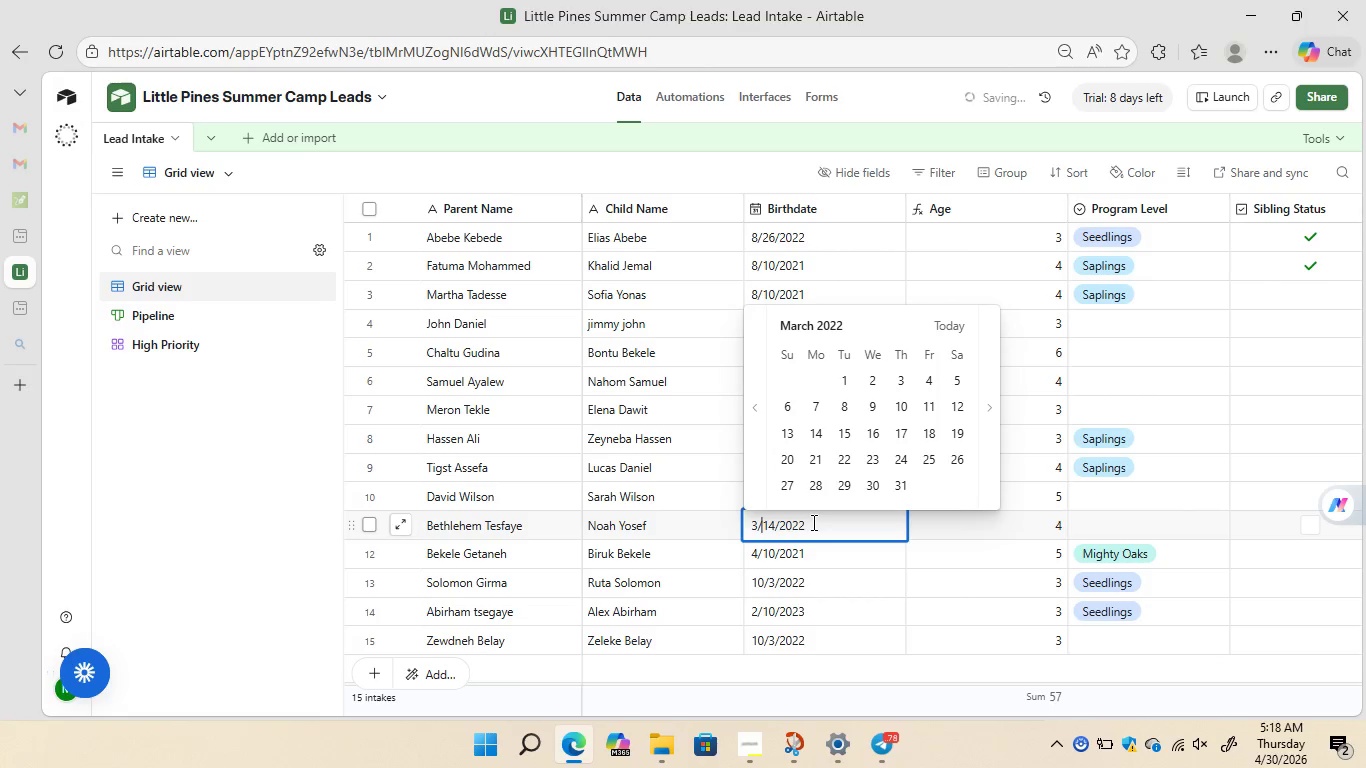 
key(ArrowRight)
 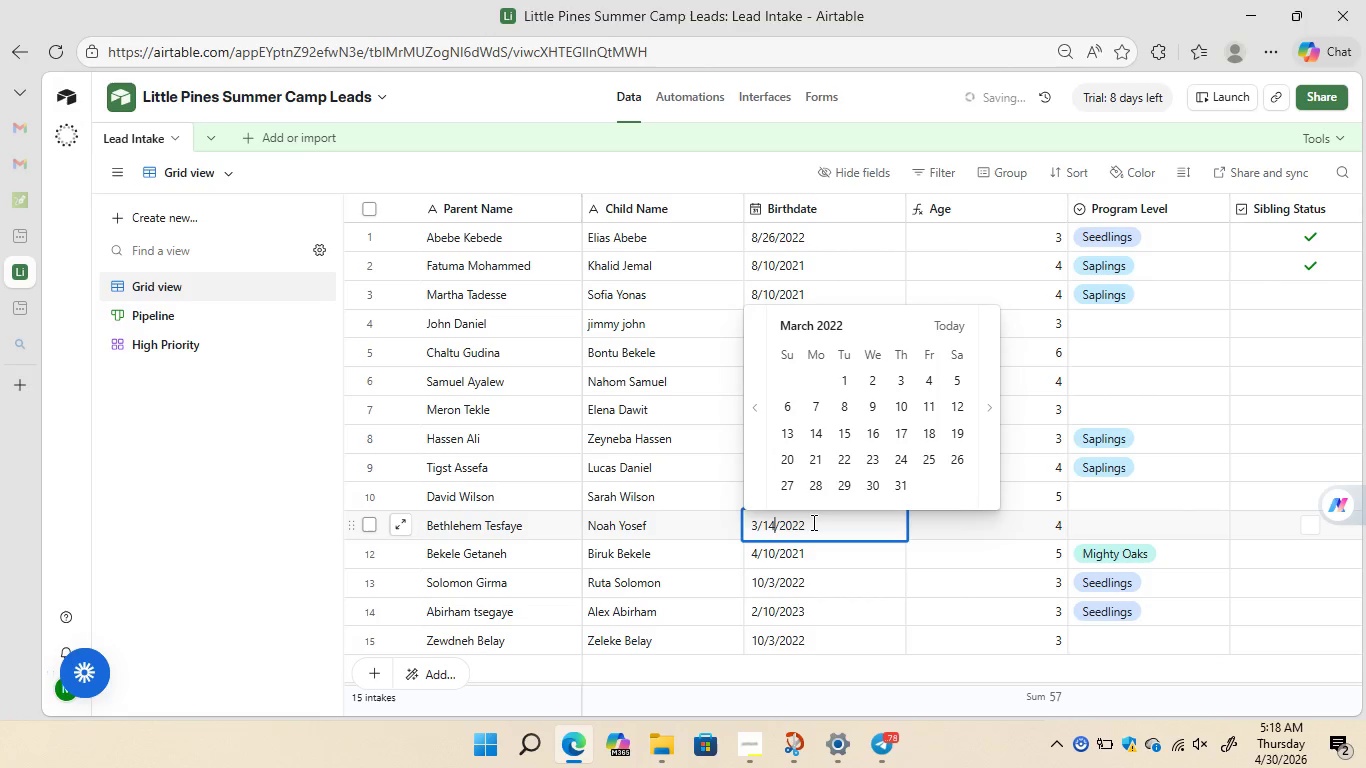 
key(ArrowRight)
 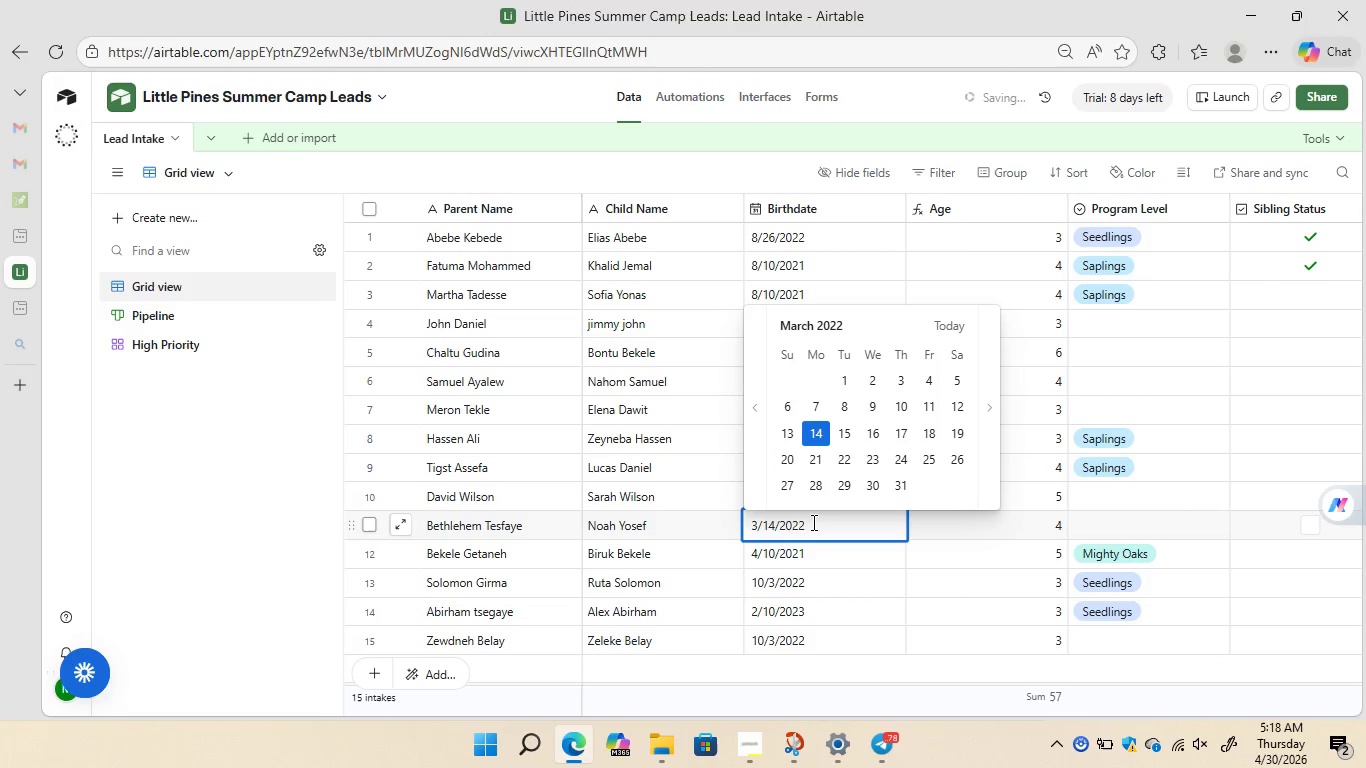 
key(Backspace)
 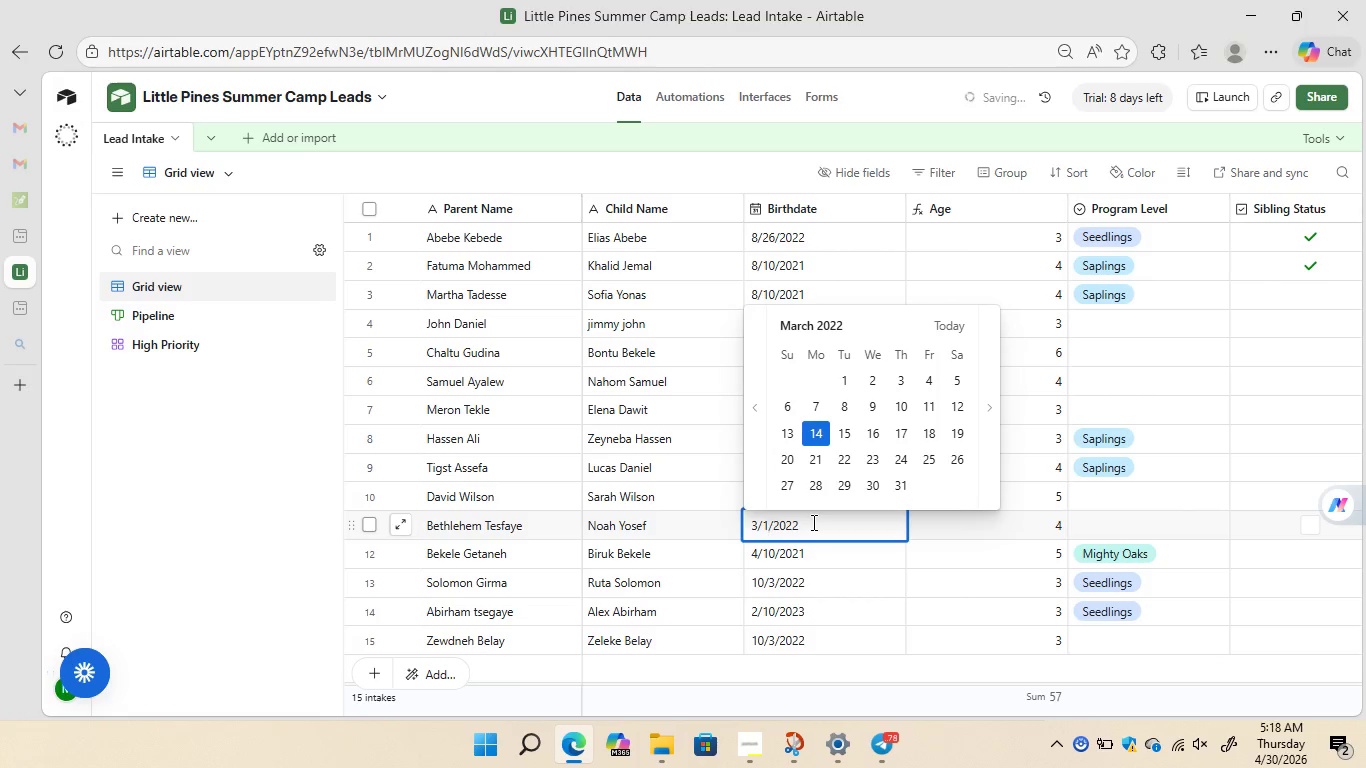 
key(0)
 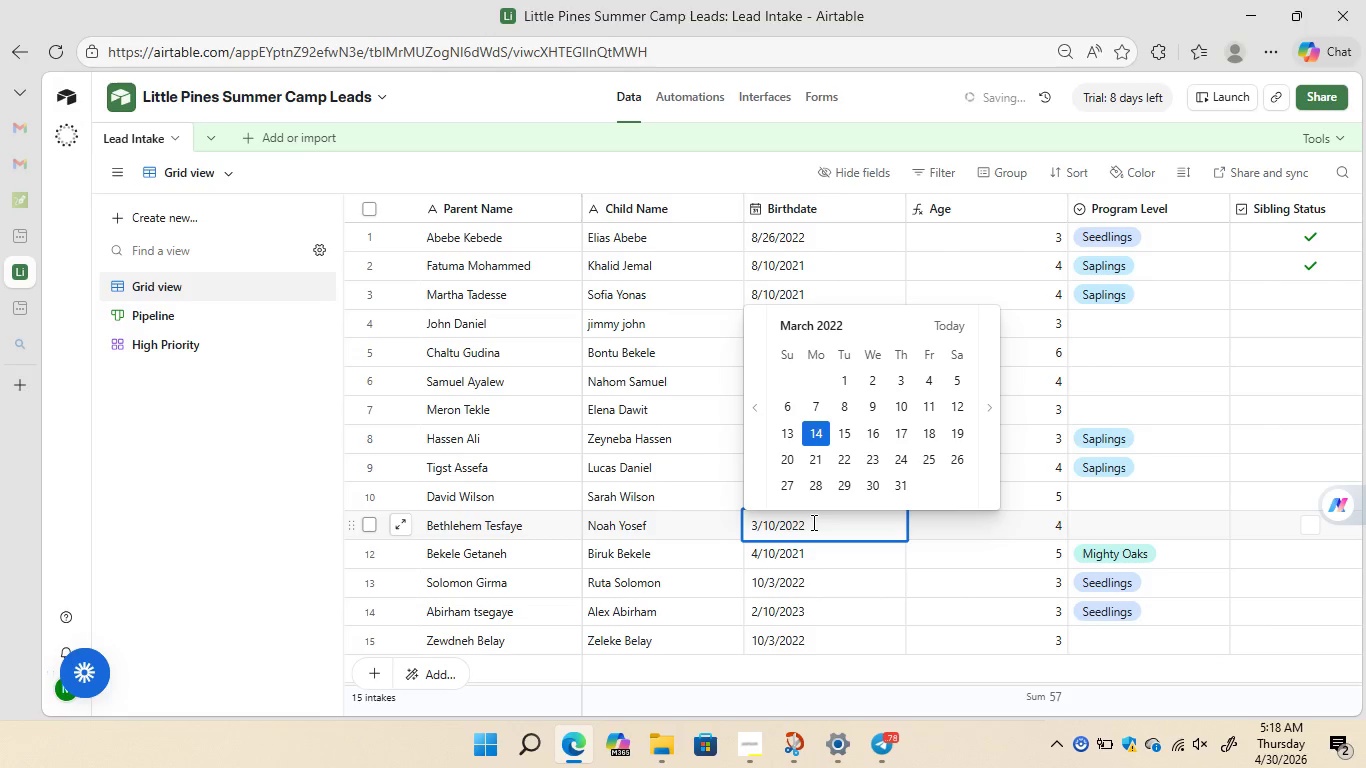 
key(ArrowRight)
 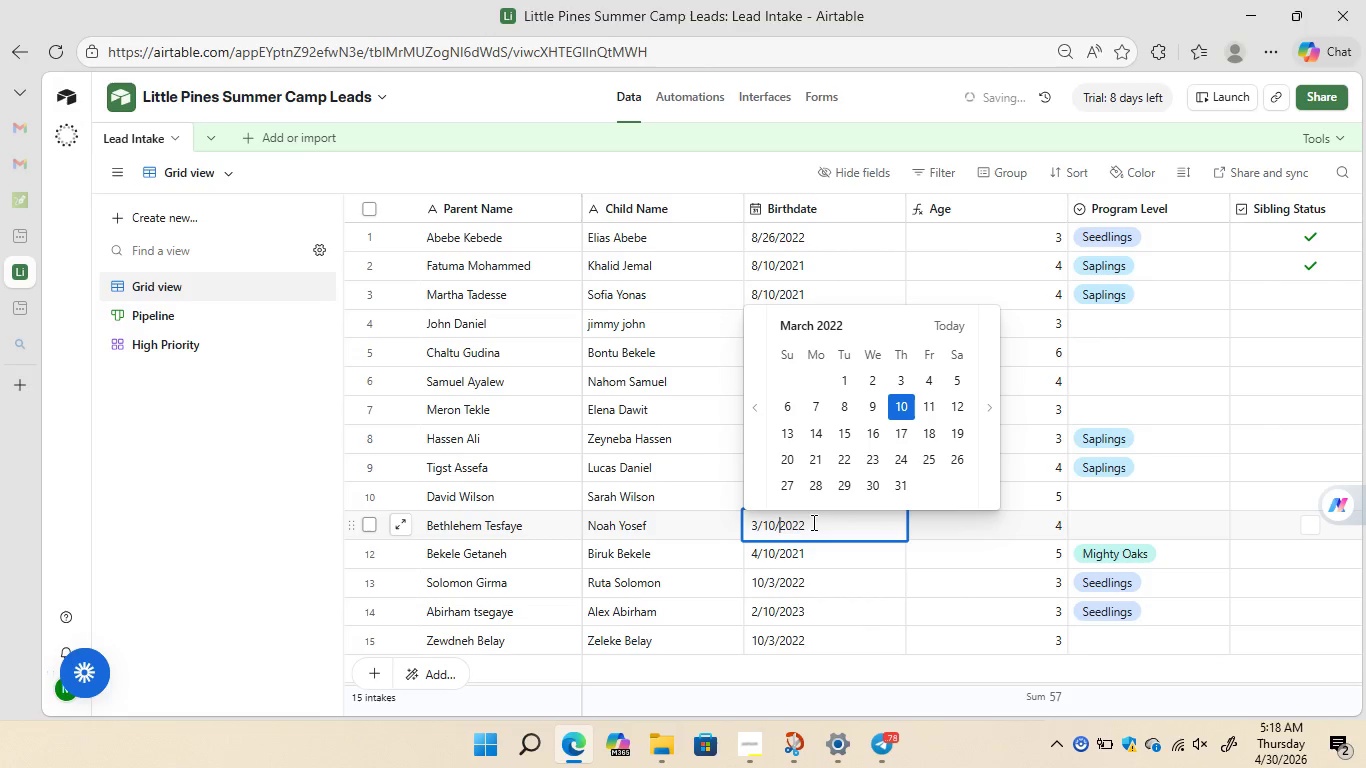 
key(ArrowRight)
 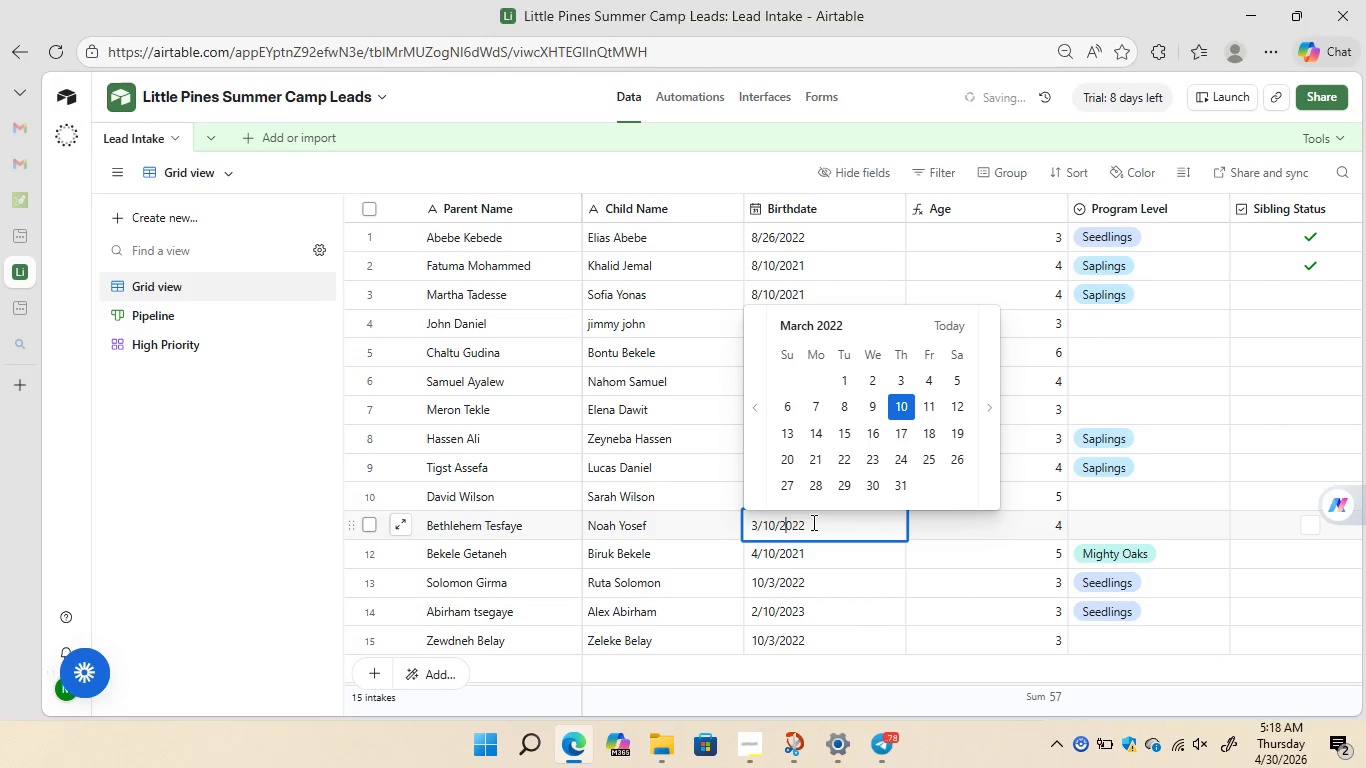 
key(ArrowRight)
 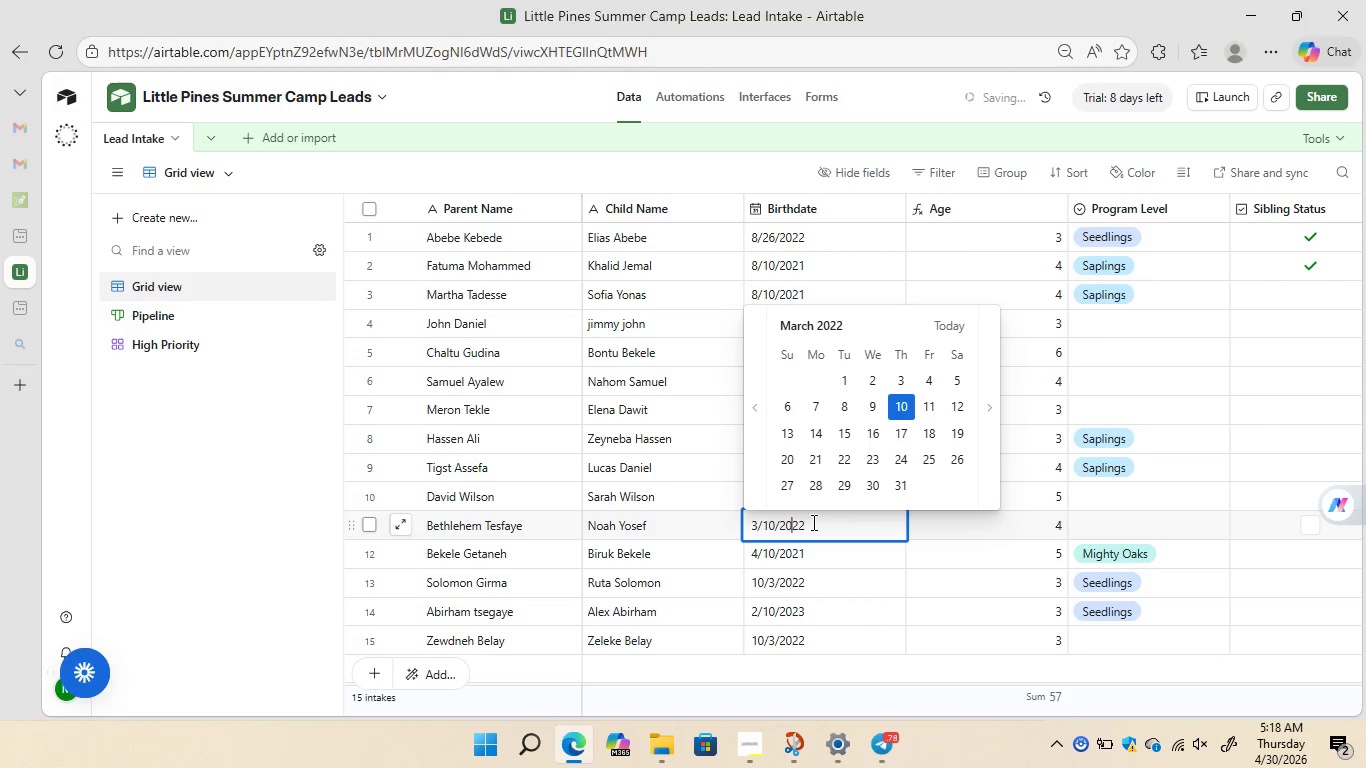 
key(ArrowRight)
 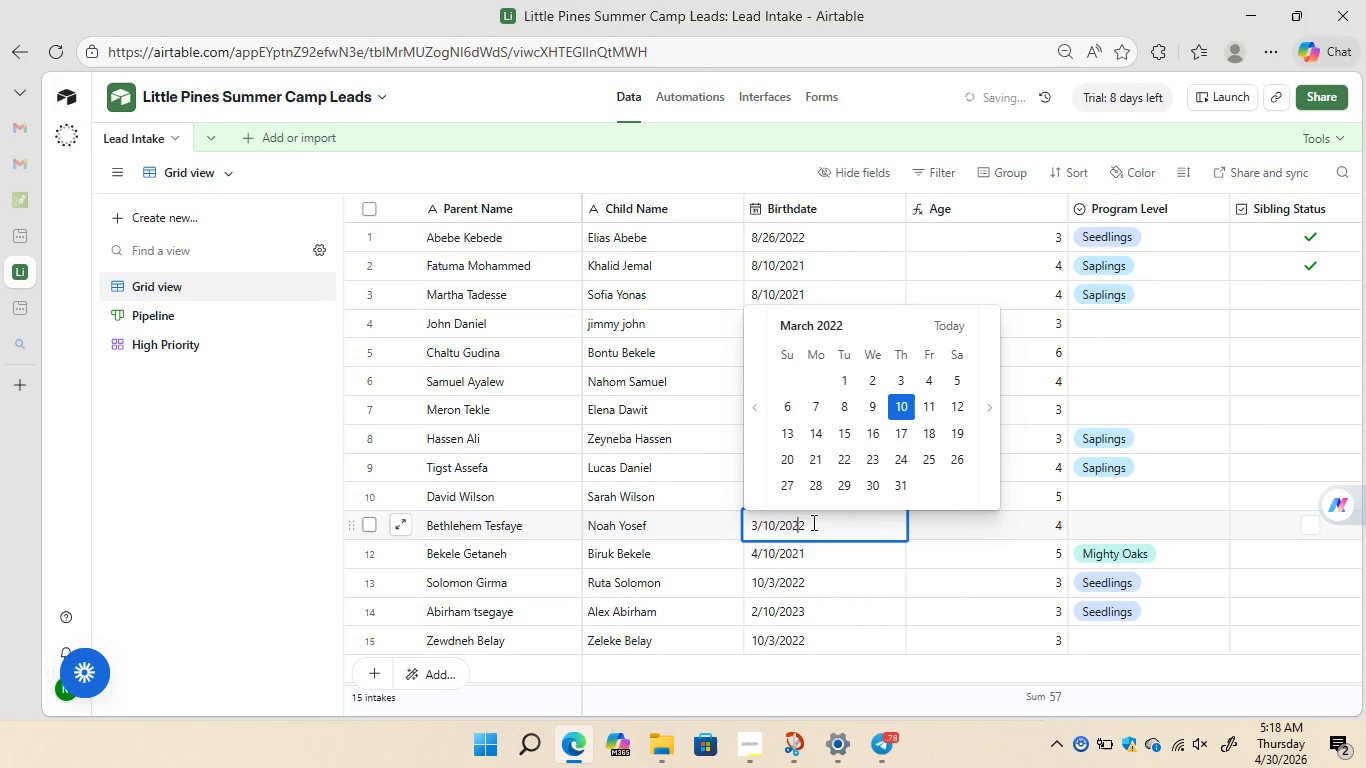 
key(ArrowRight)
 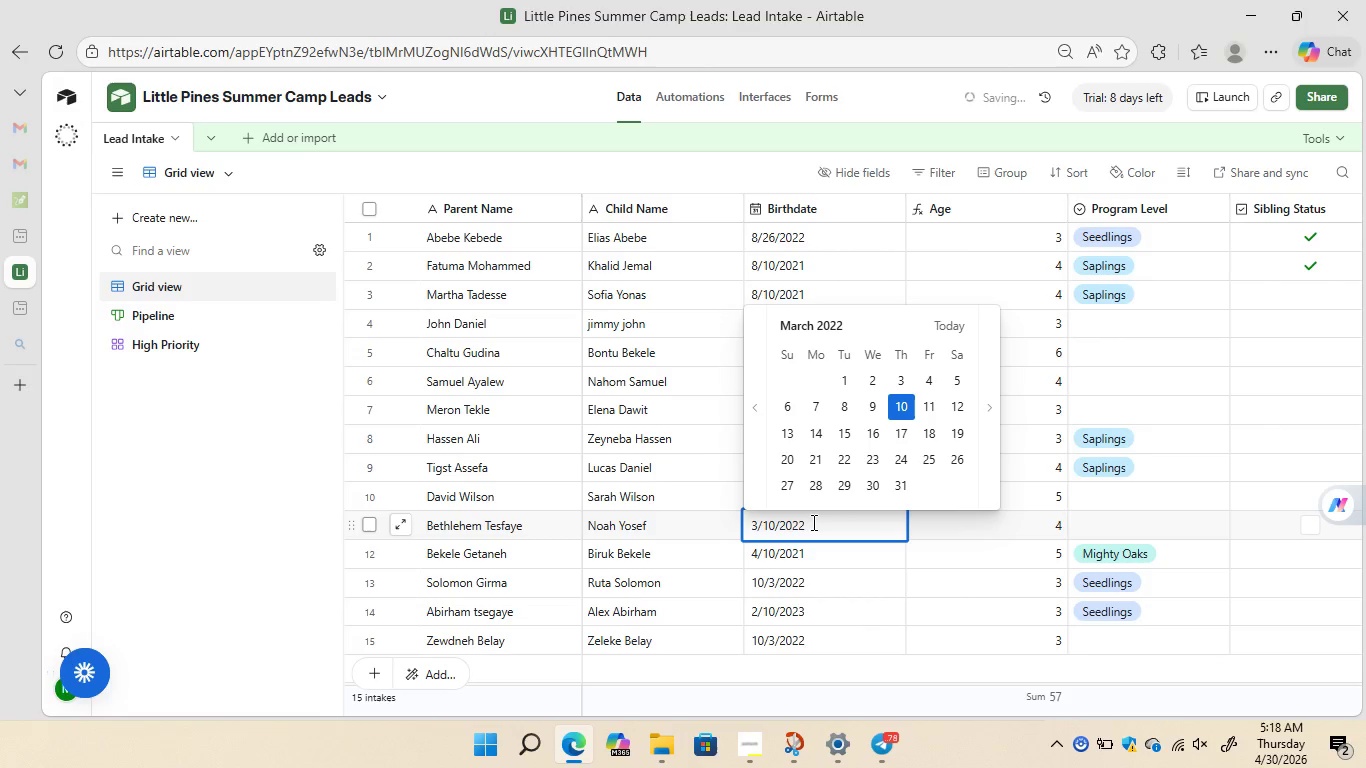 
key(Backspace)
 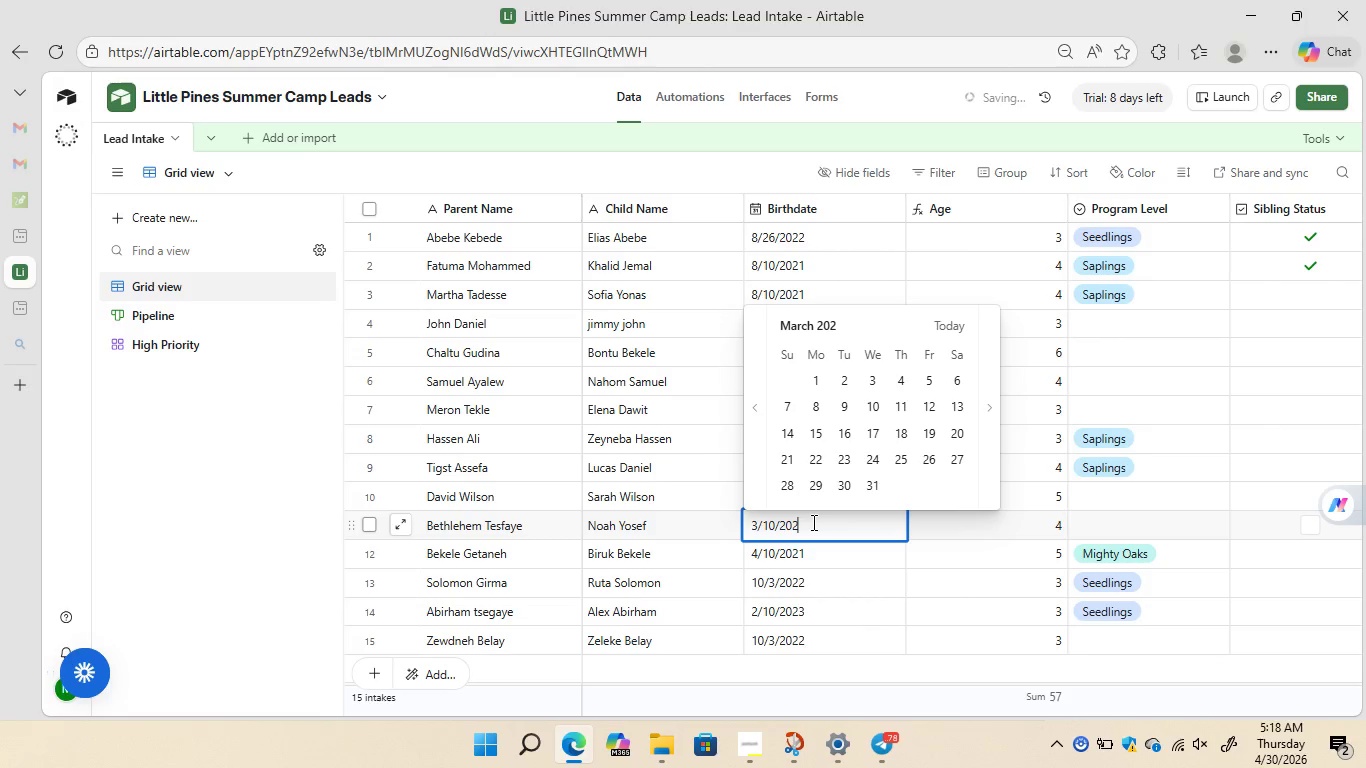 
key(3)
 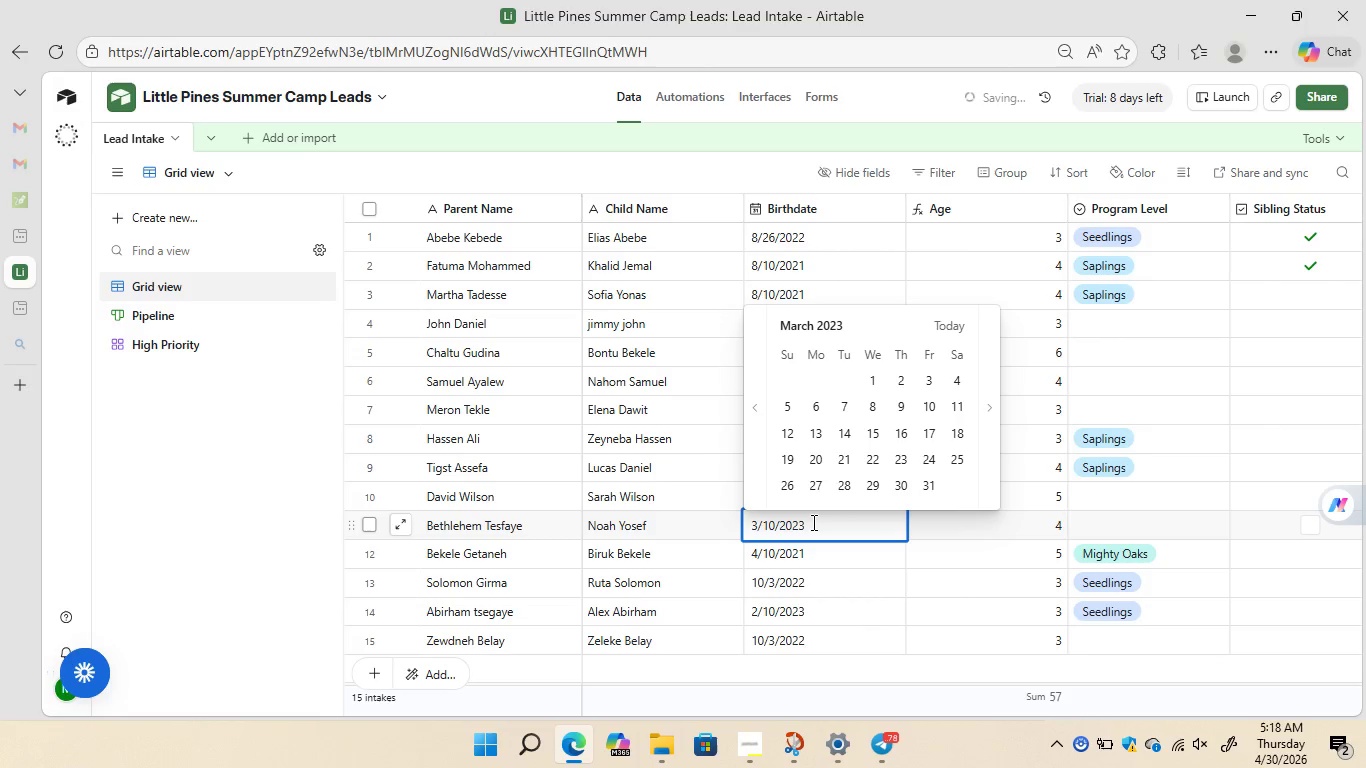 
key(Enter)
 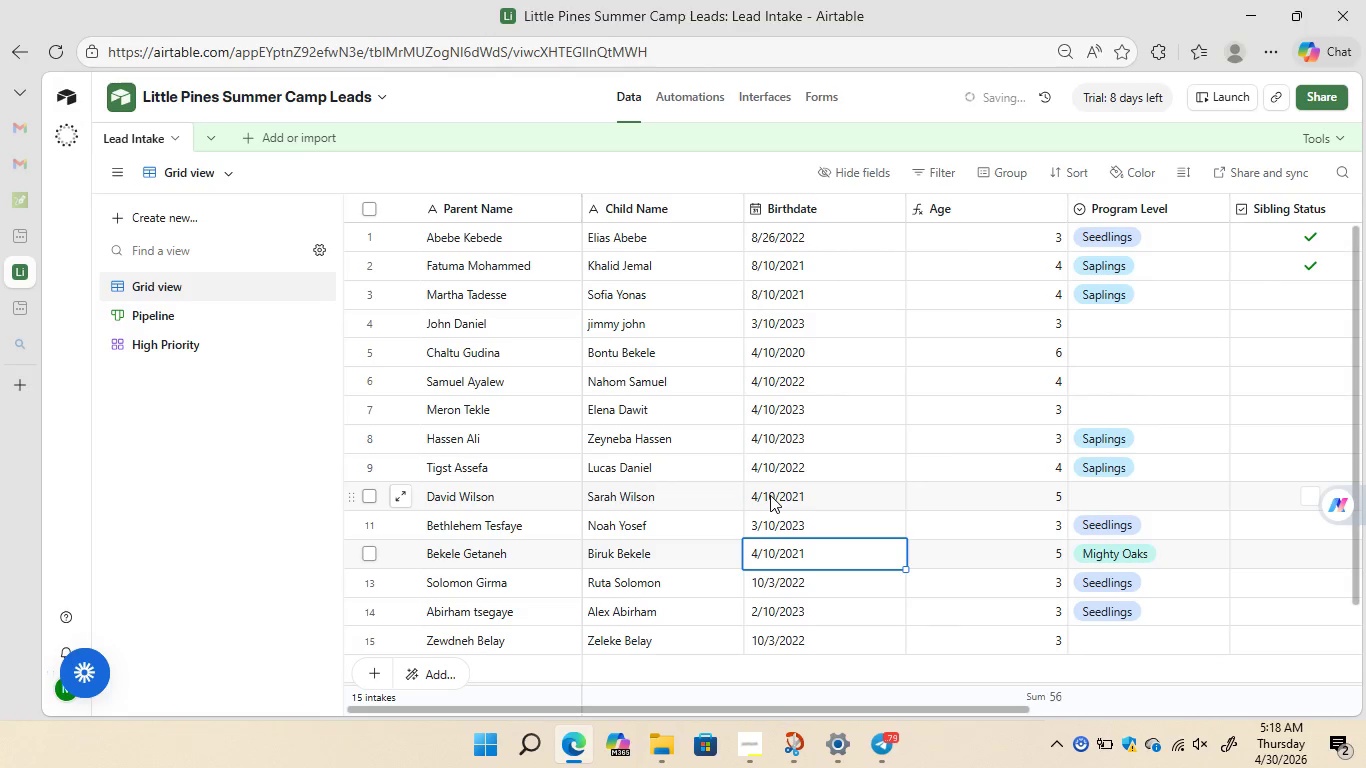 
wait(30.2)
 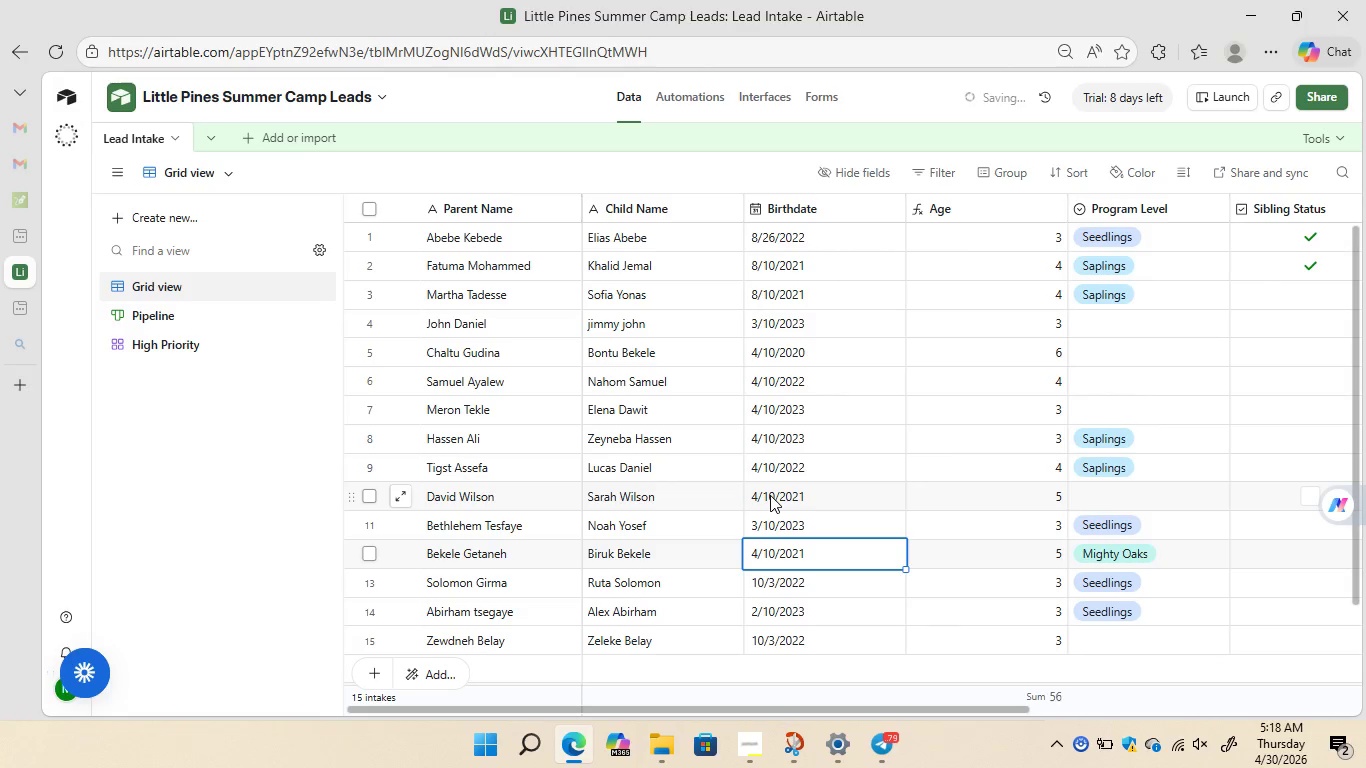 
double_click([823, 640])
 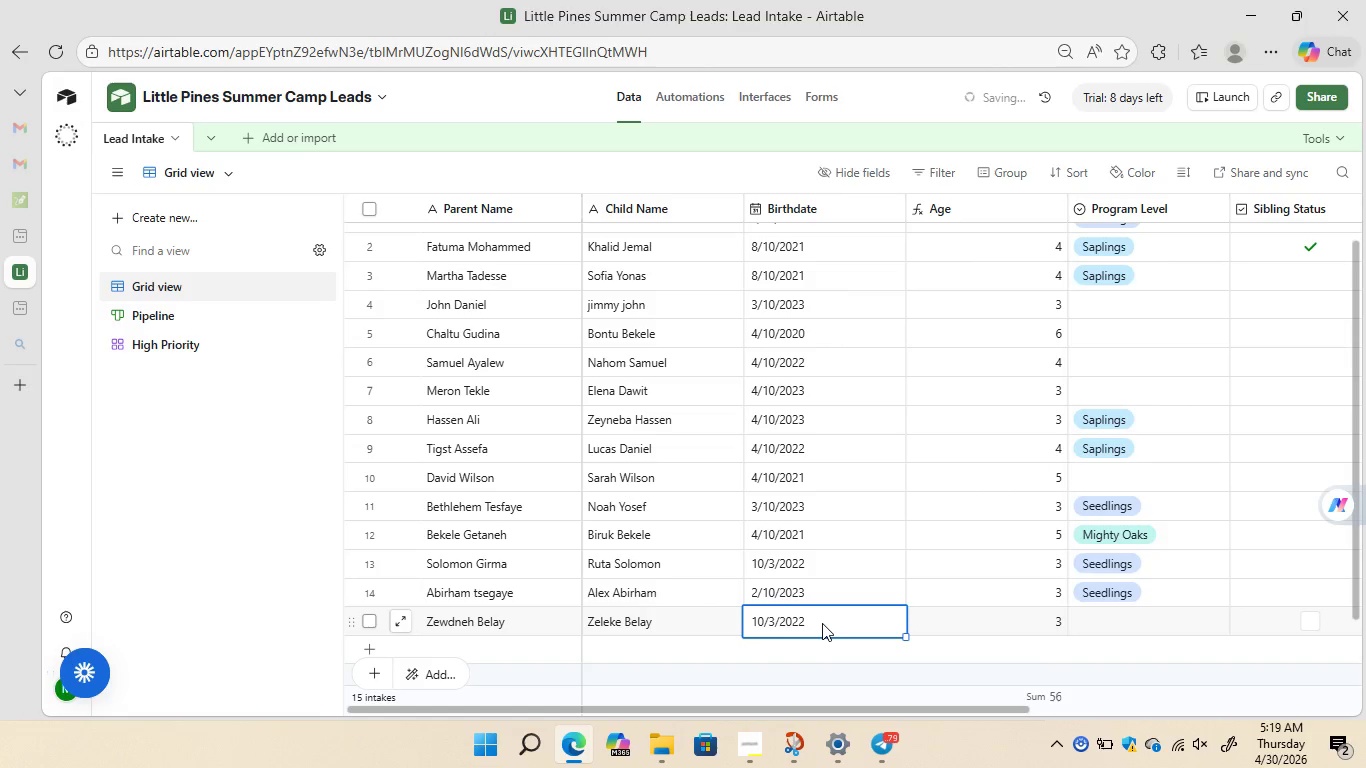 
double_click([821, 622])
 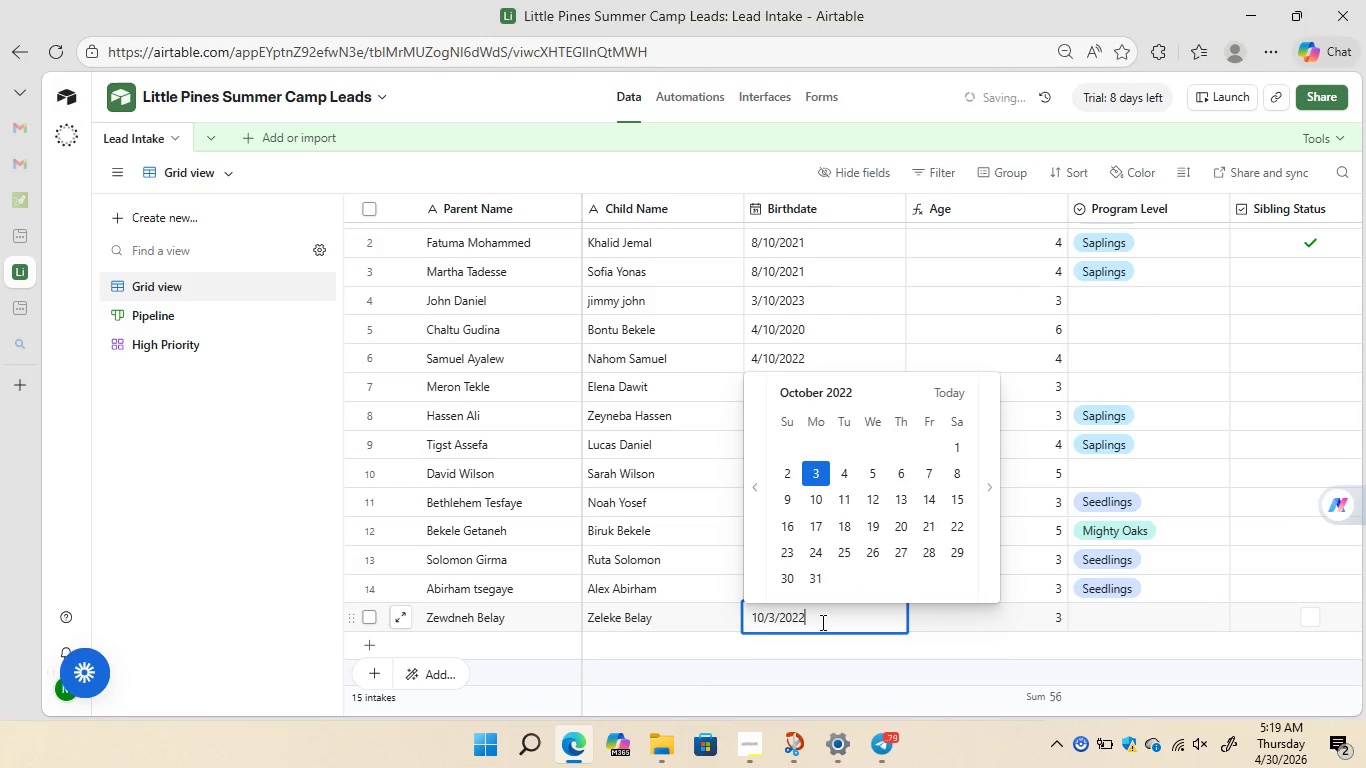 
key(ArrowLeft)
 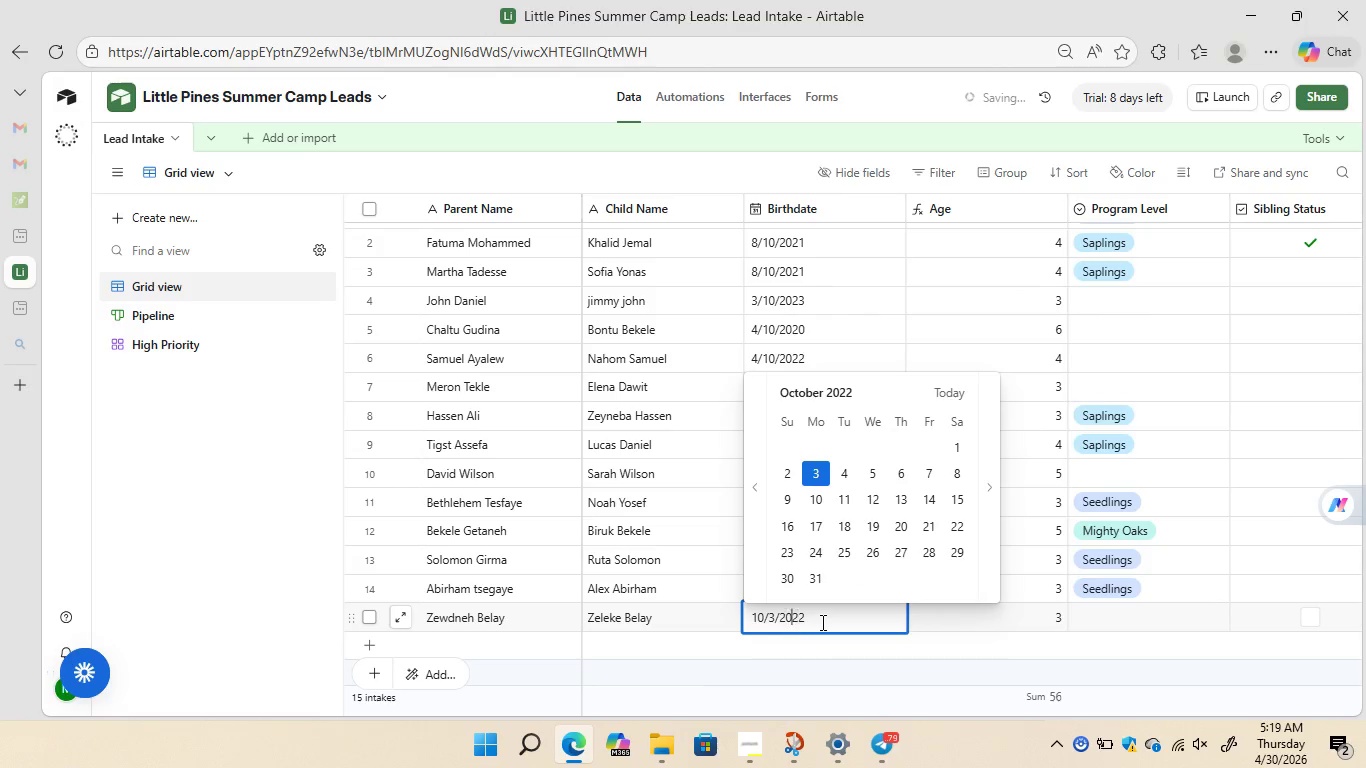 
key(ArrowLeft)
 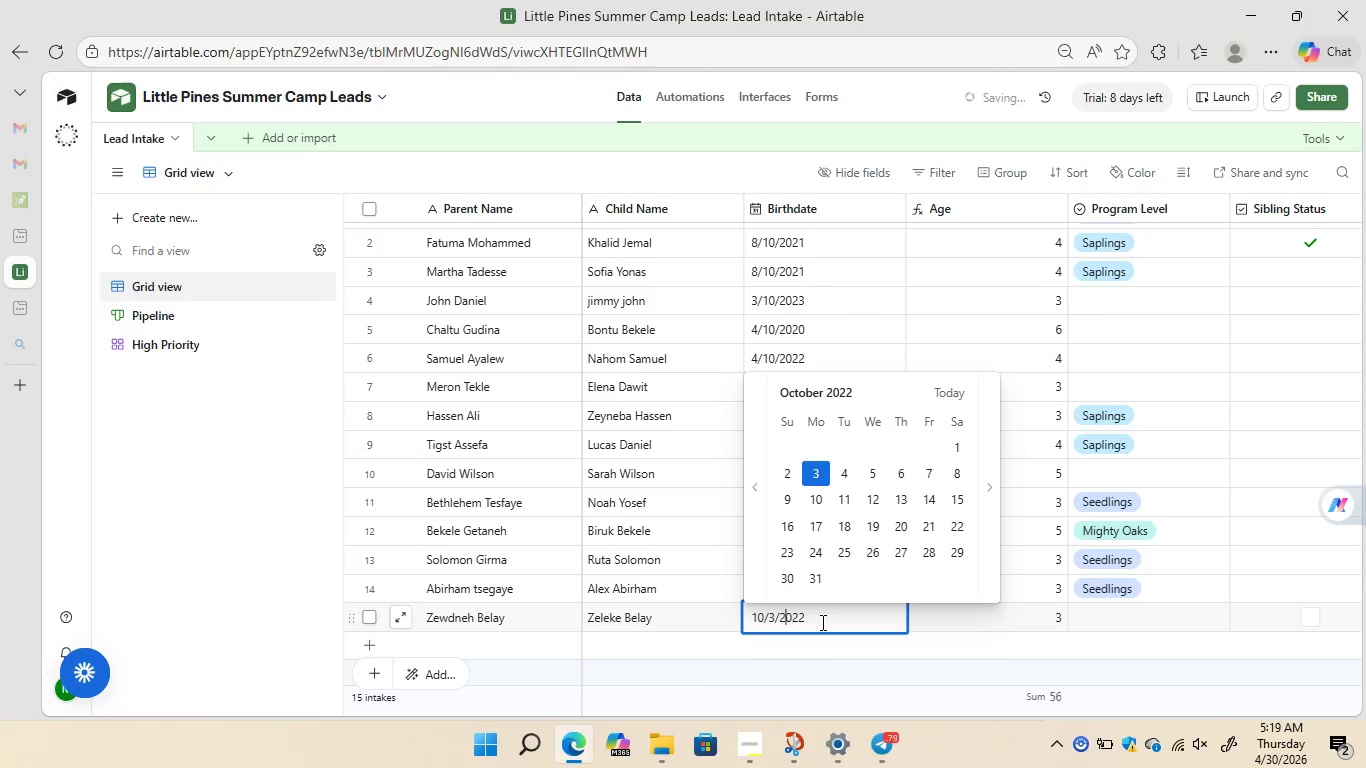 
key(ArrowLeft)
 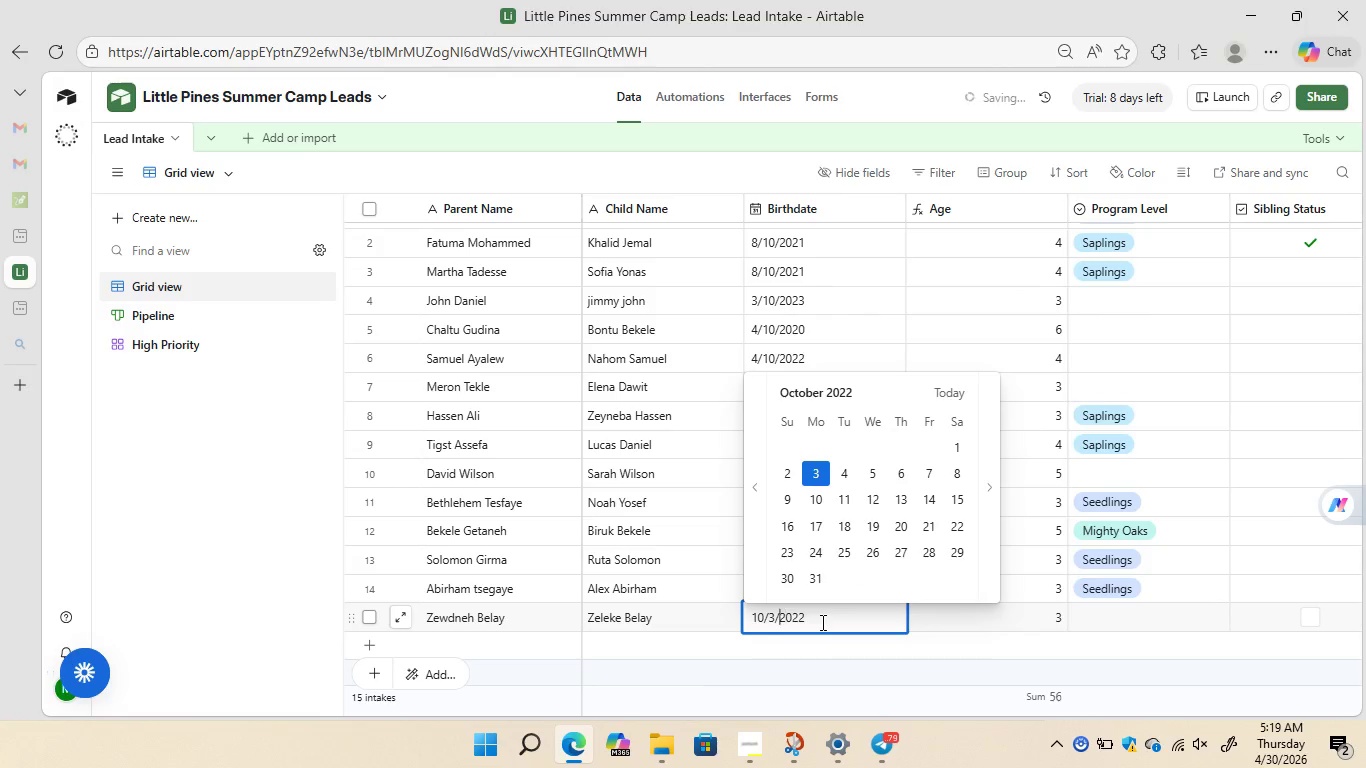 
key(ArrowLeft)
 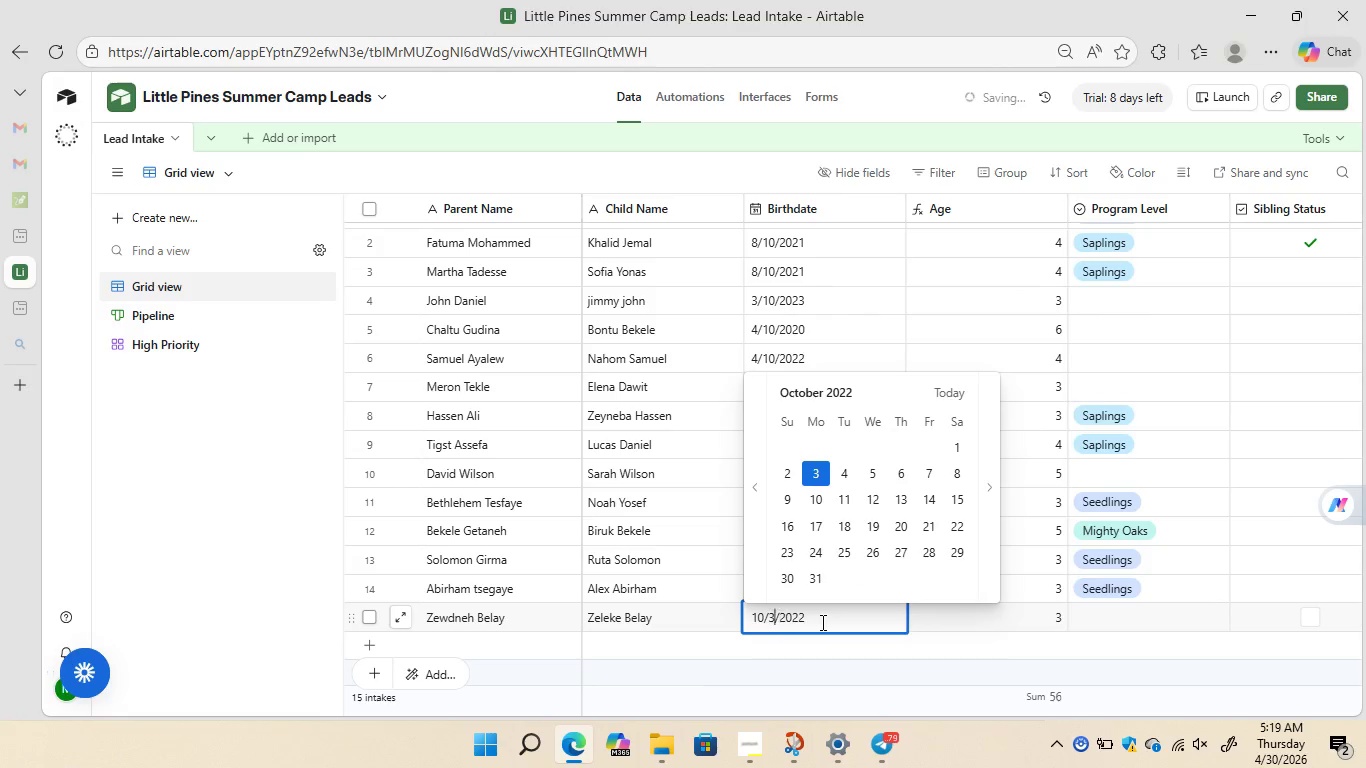 
key(ArrowLeft)
 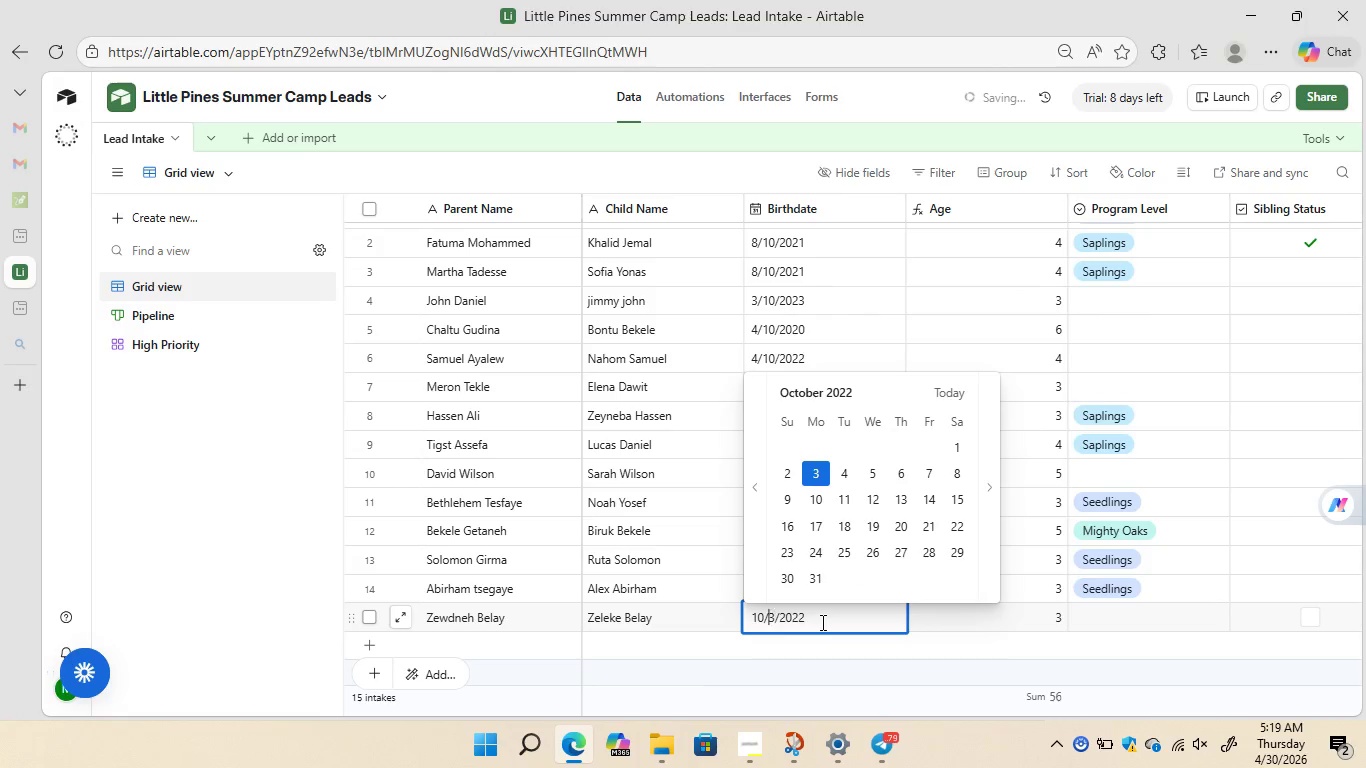 
key(ArrowLeft)
 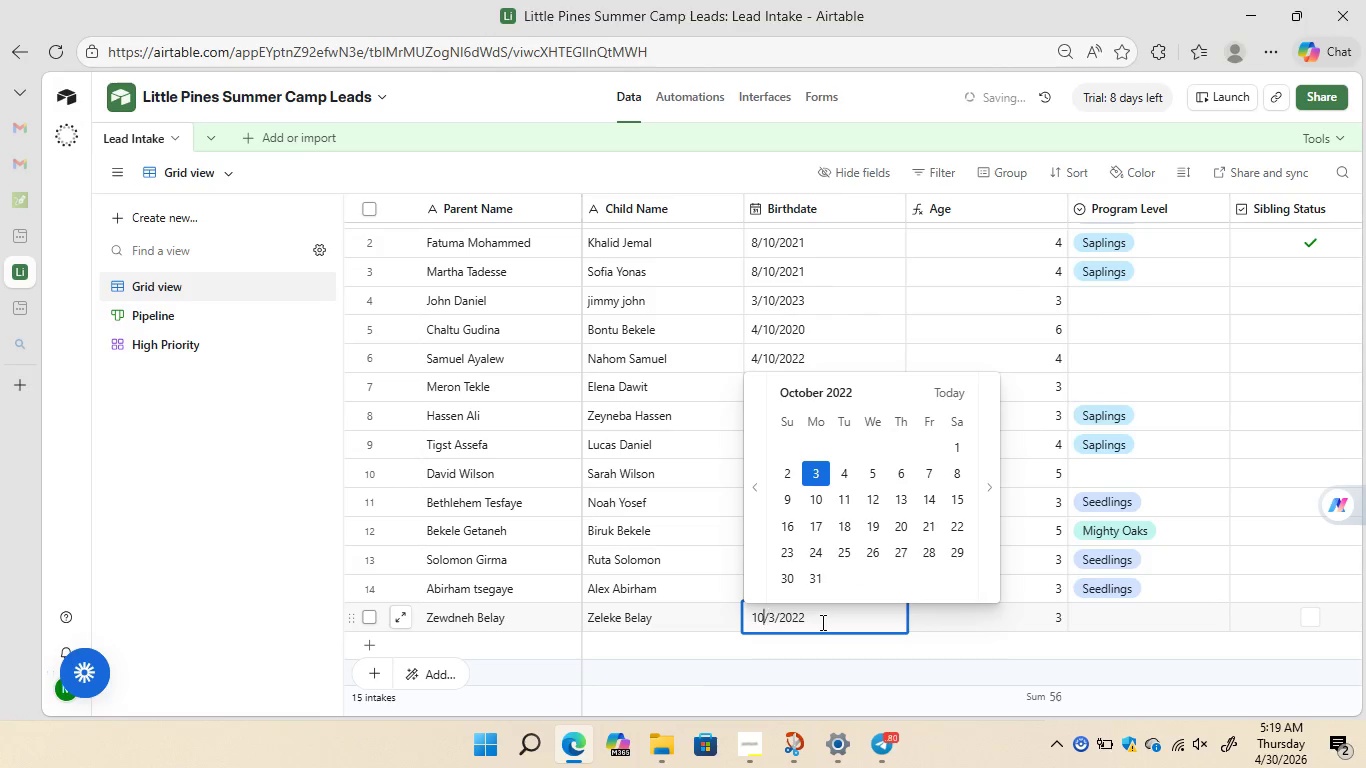 
key(ArrowLeft)
 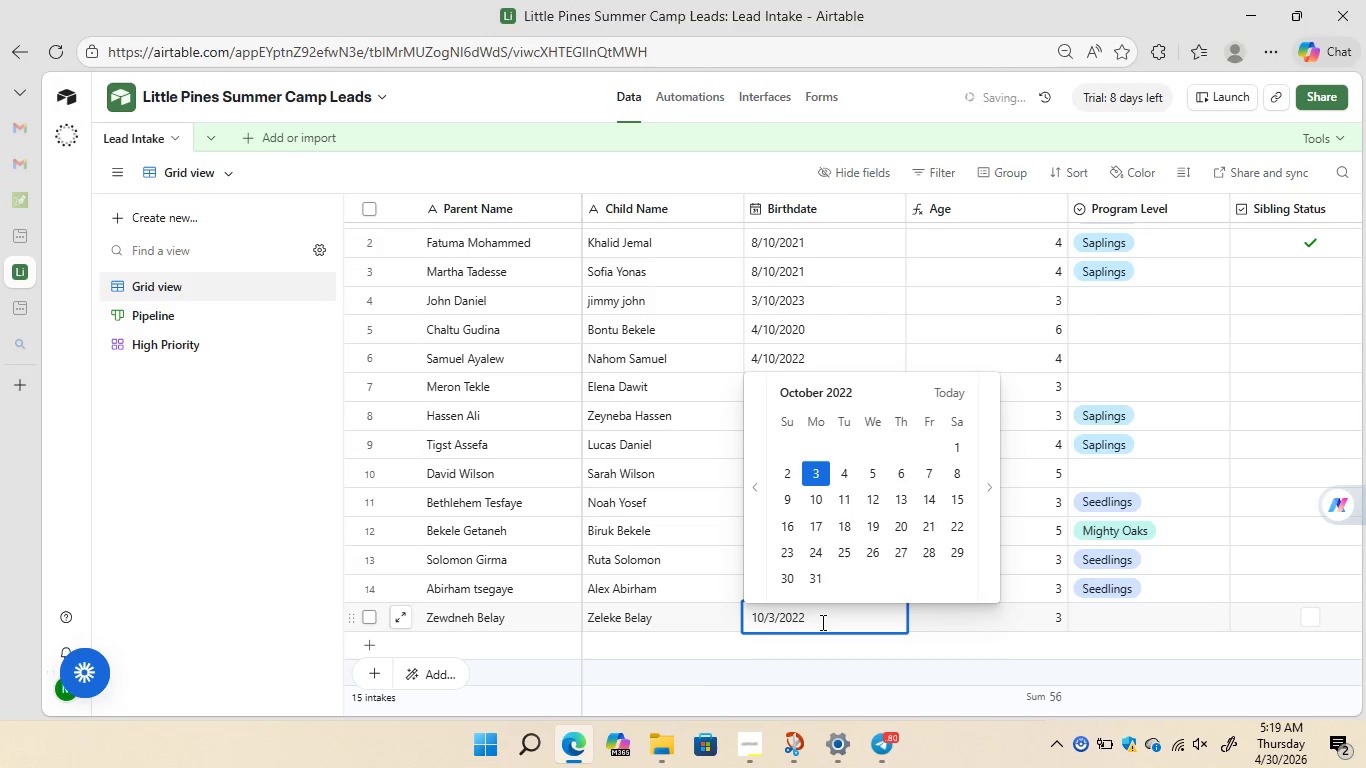 
key(Backspace)
 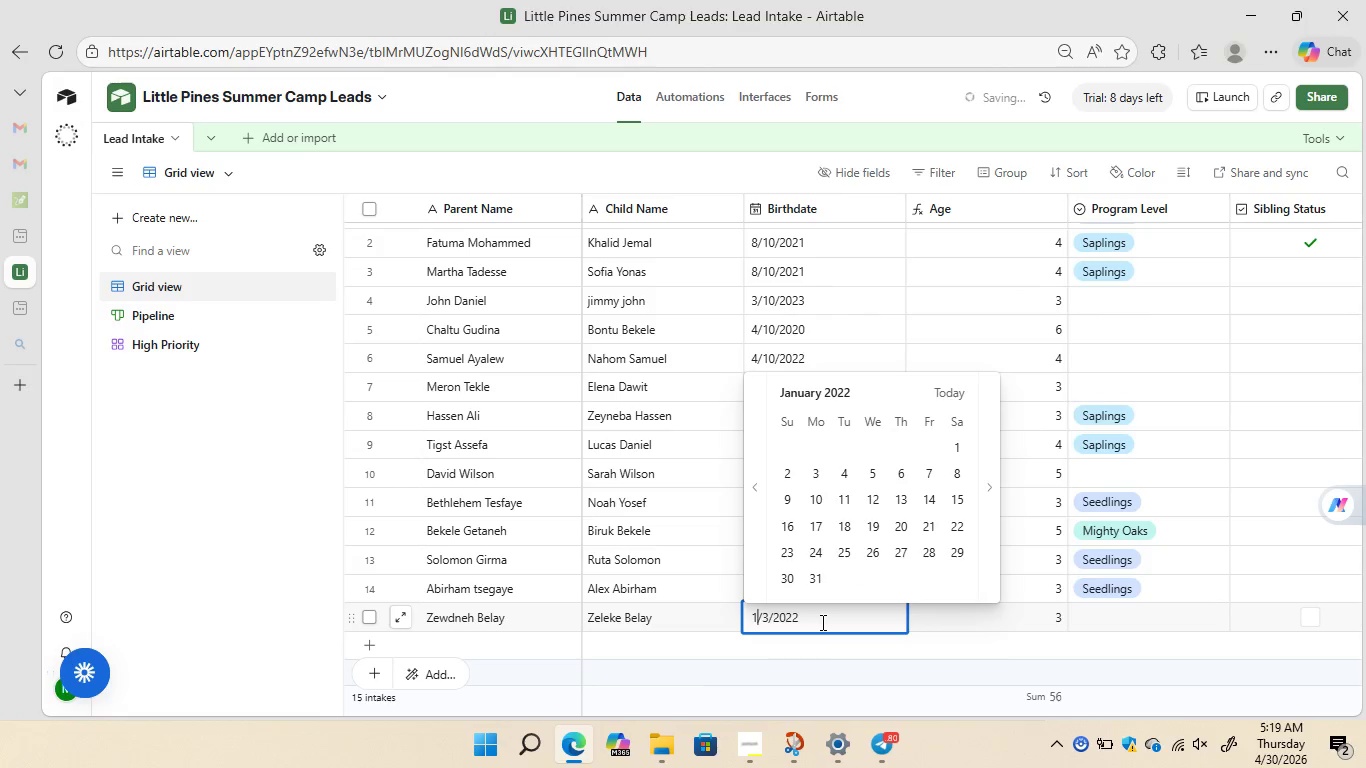 
key(Backspace)
 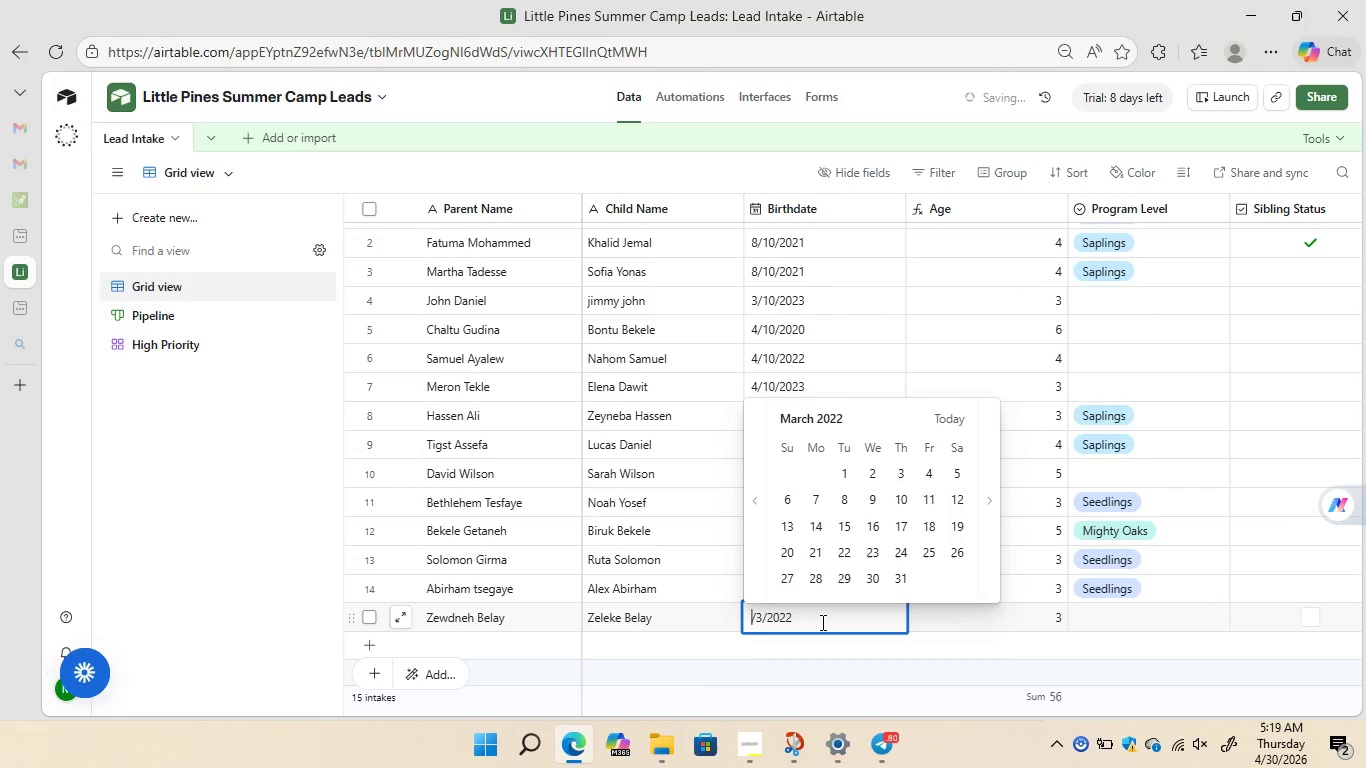 
key(8)
 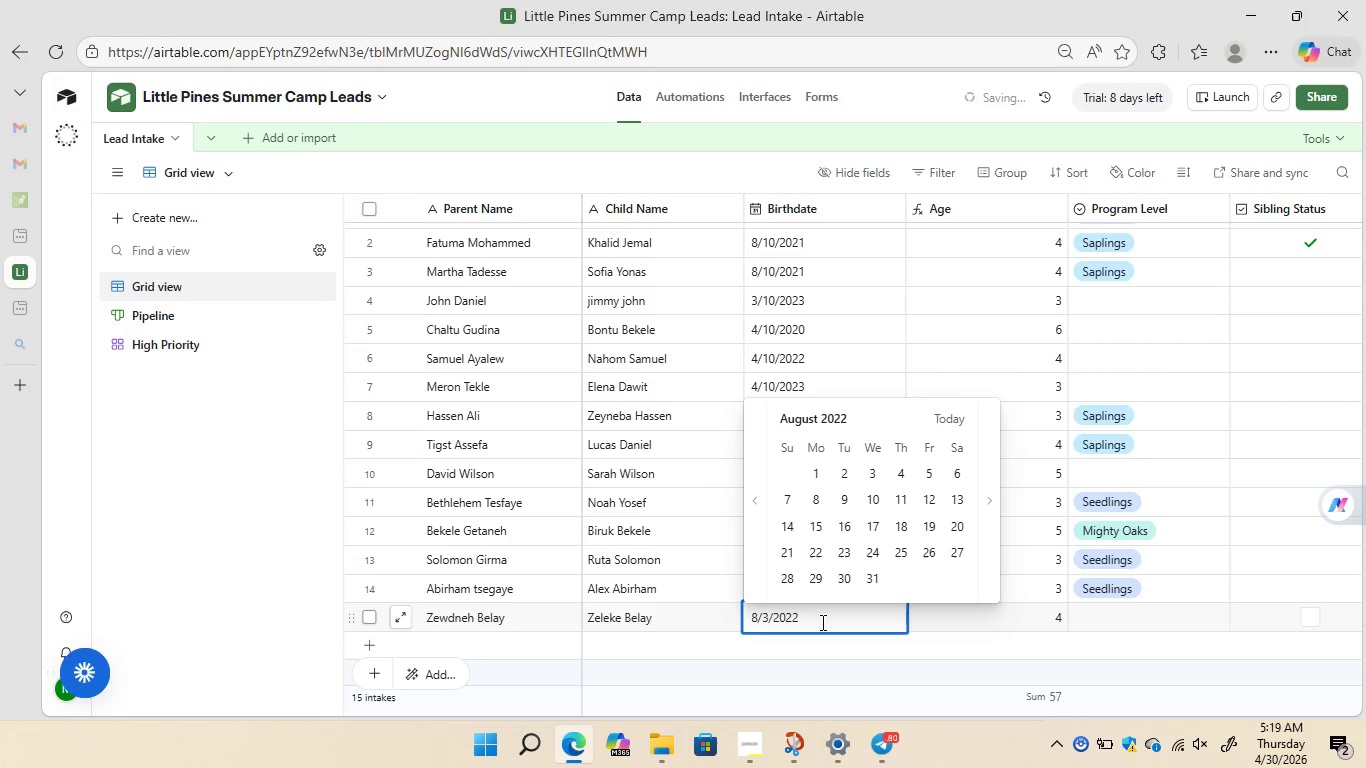 
key(ArrowRight)
 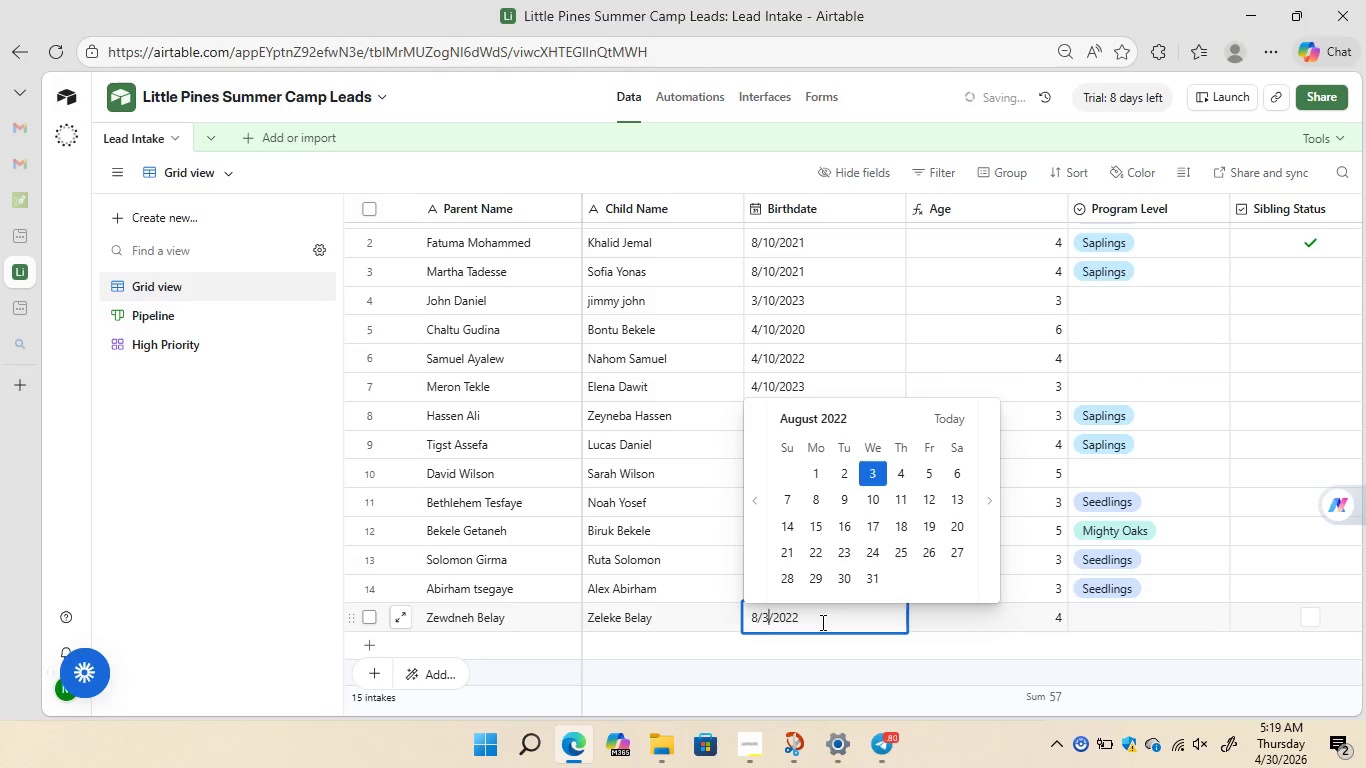 
key(ArrowRight)
 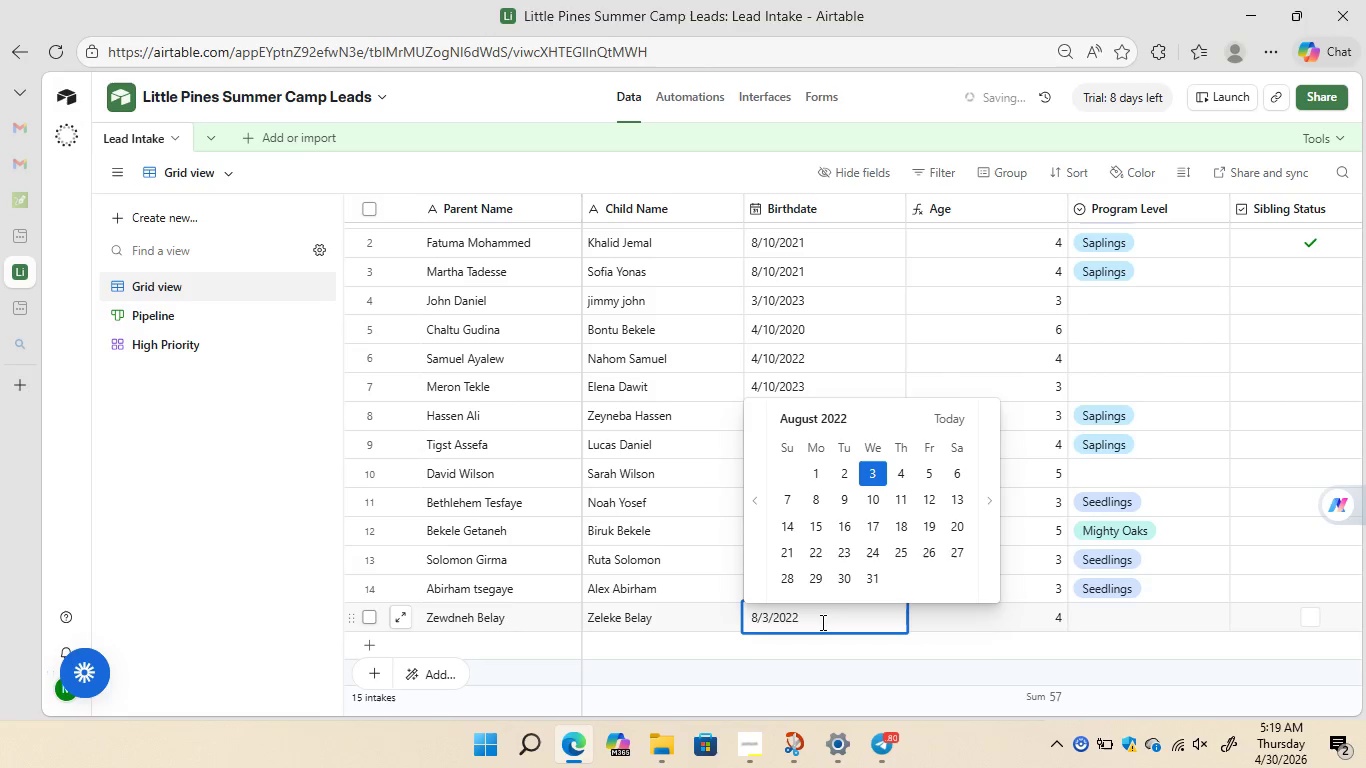 
key(Backspace)
type(10)
 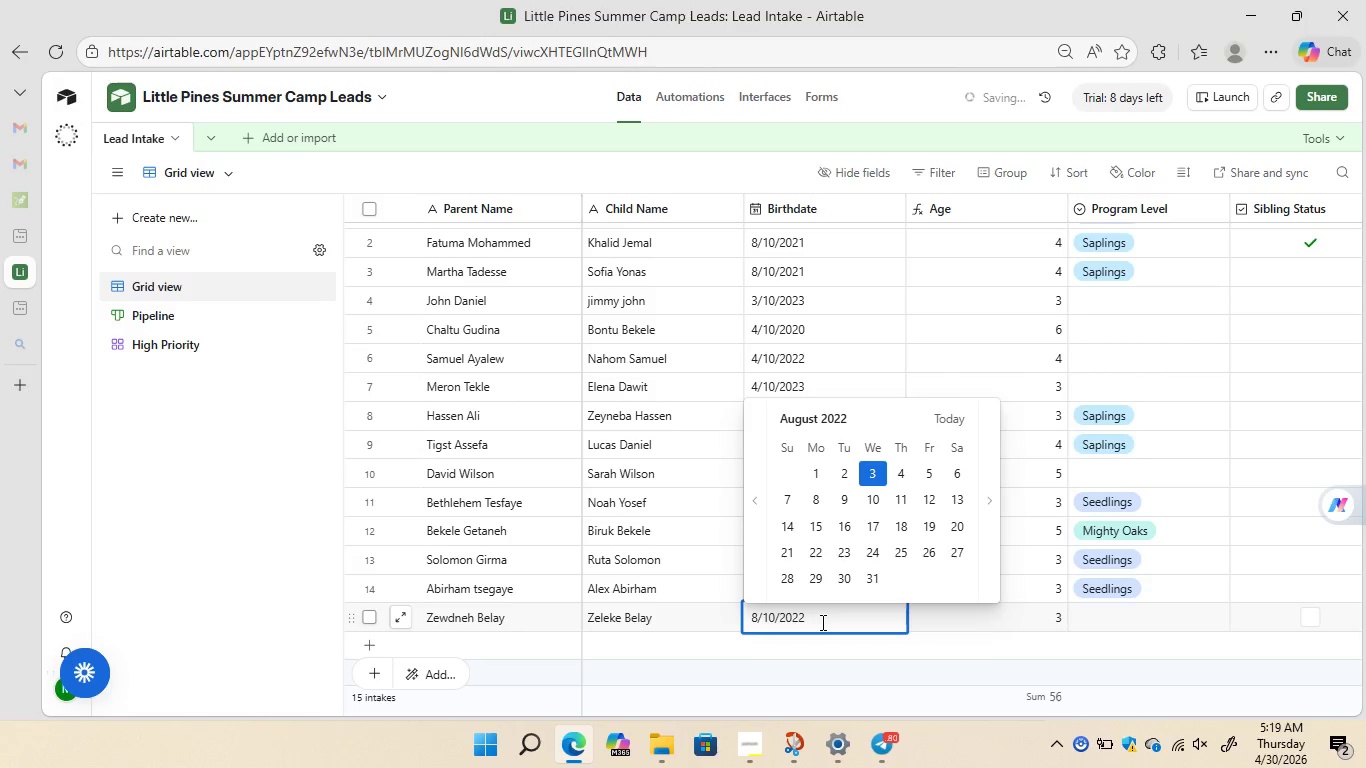 
key(ArrowRight)
 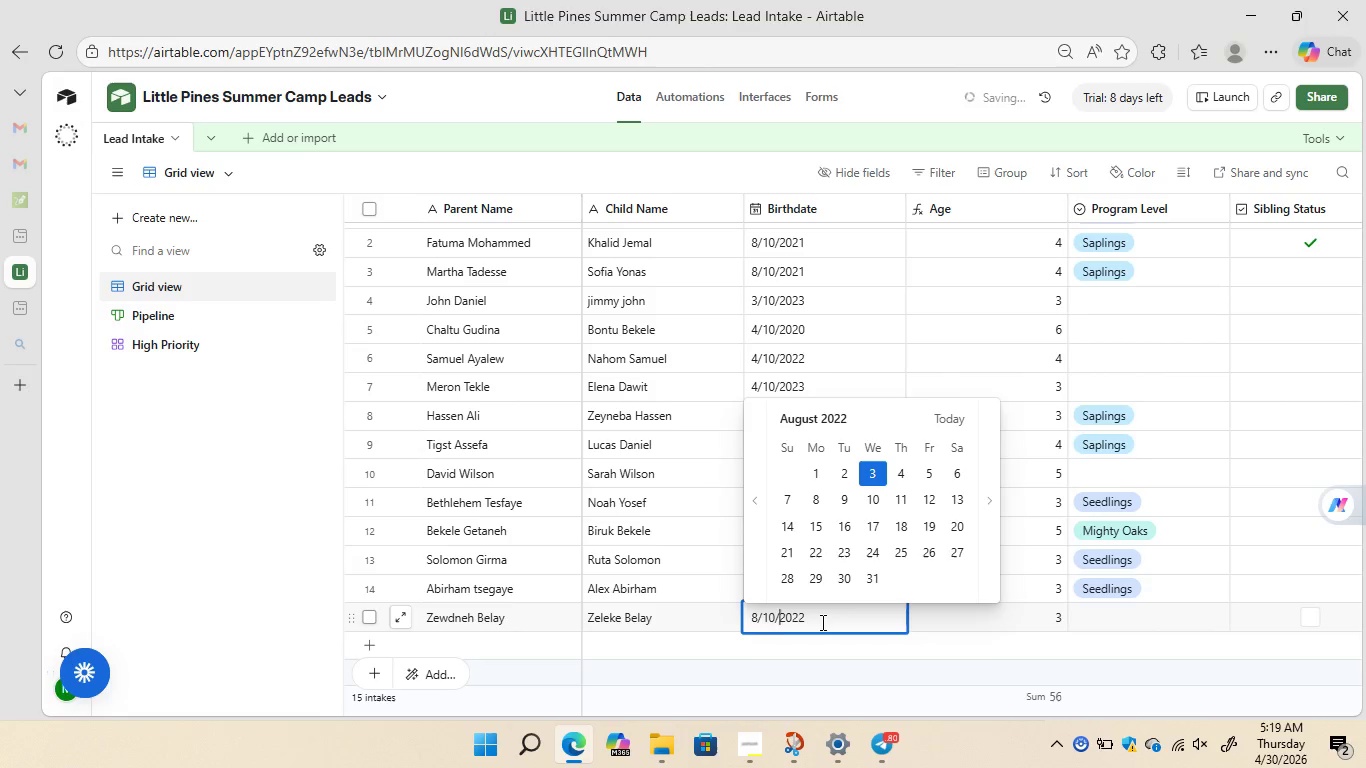 
key(ArrowRight)
 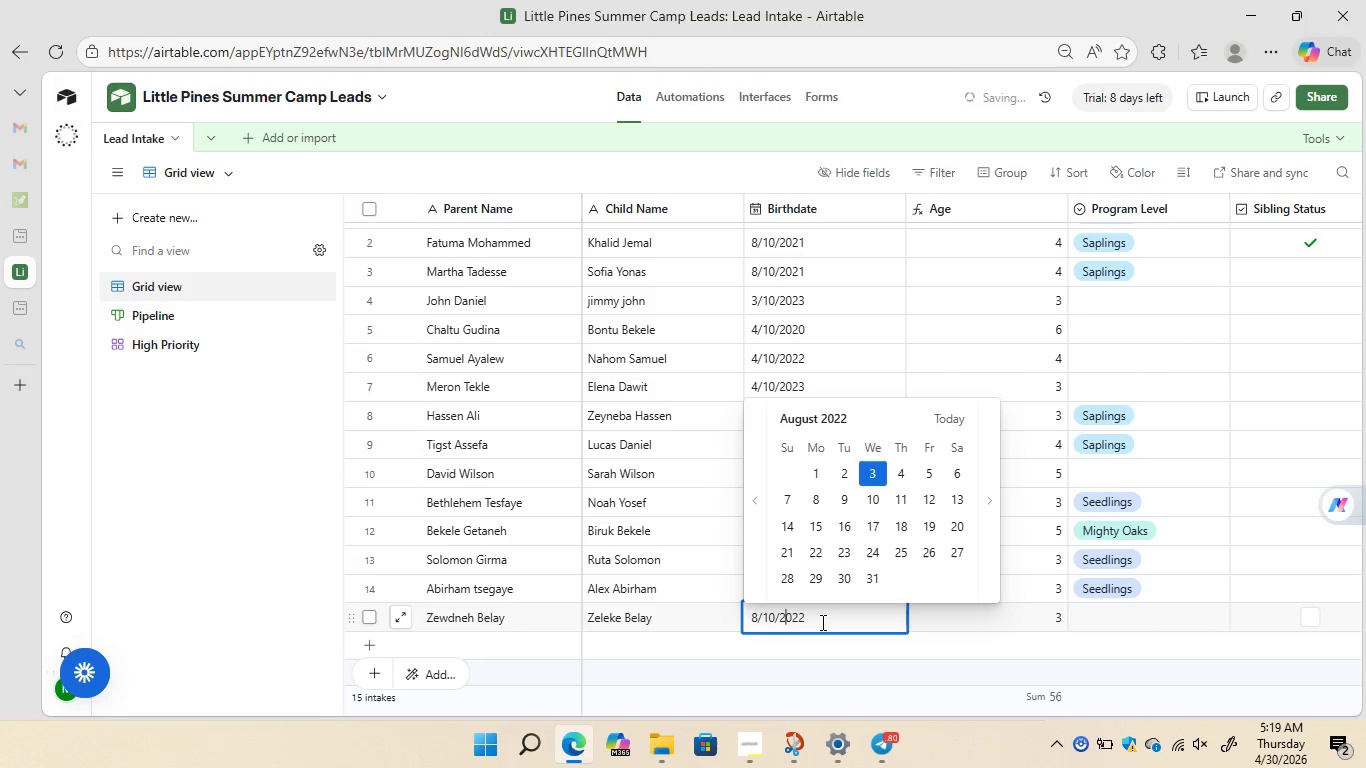 
key(ArrowRight)
 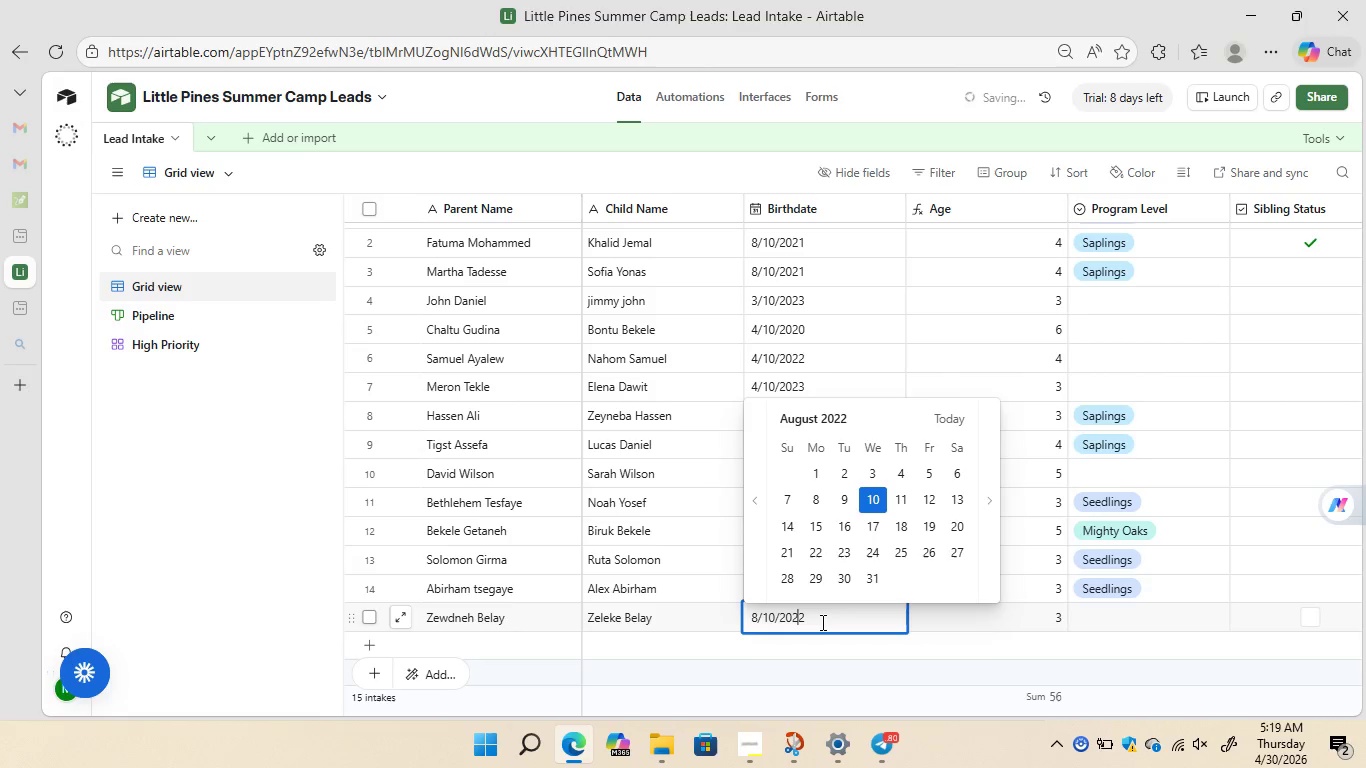 
key(ArrowRight)
 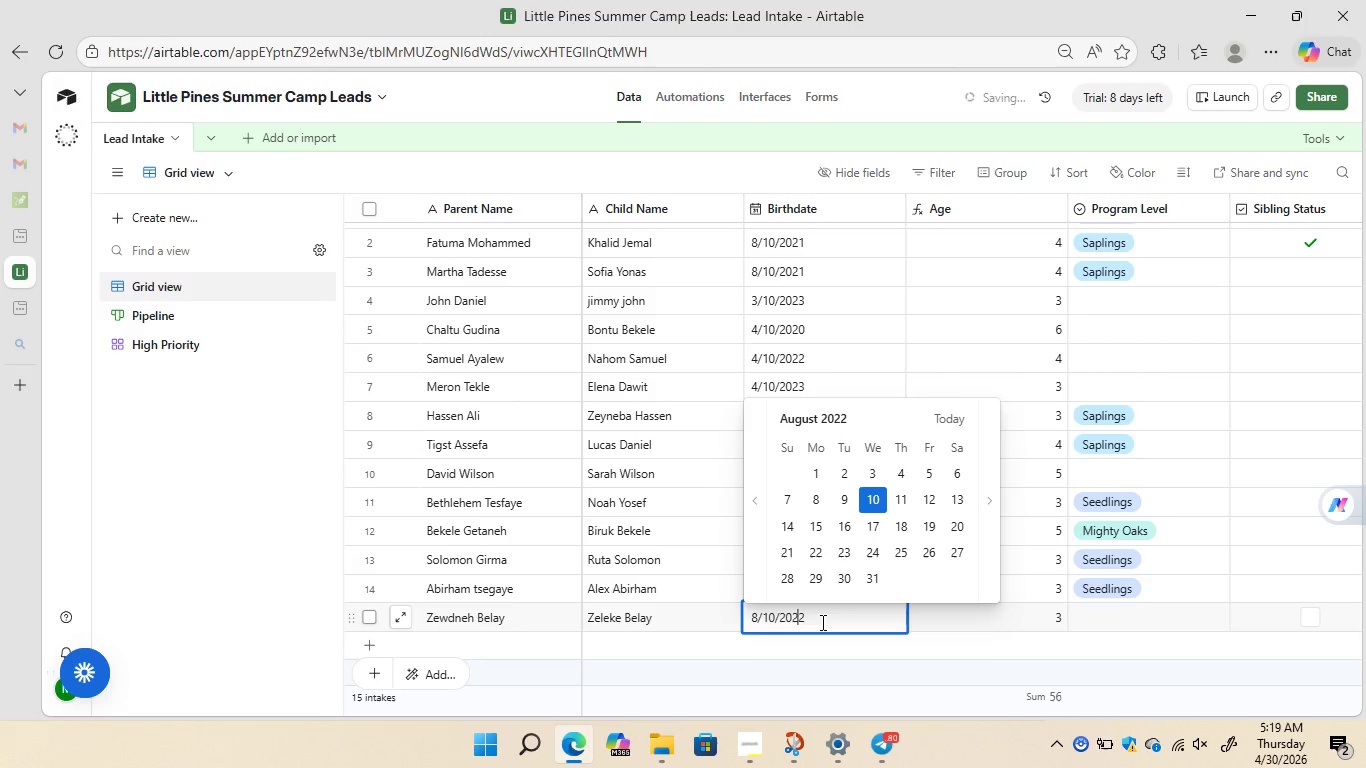 
key(ArrowRight)
 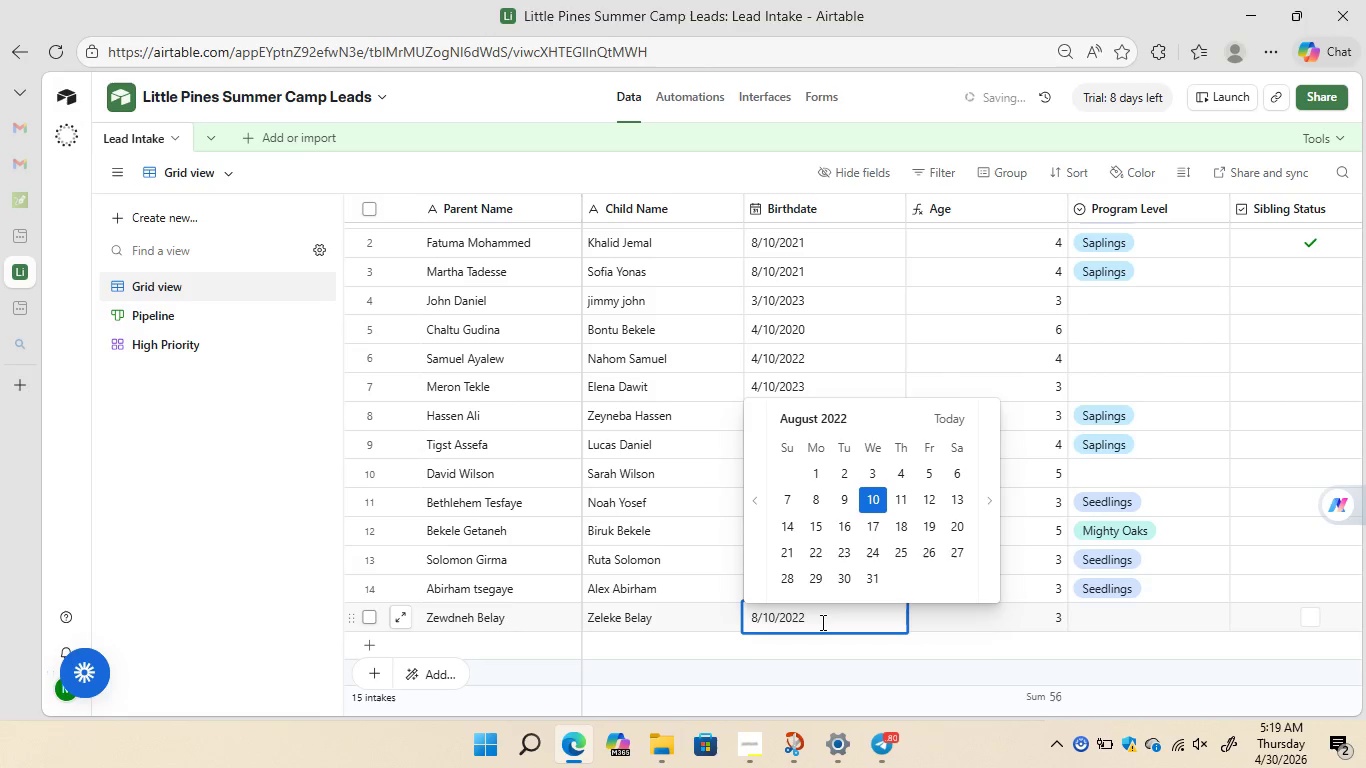 
key(Backspace)
 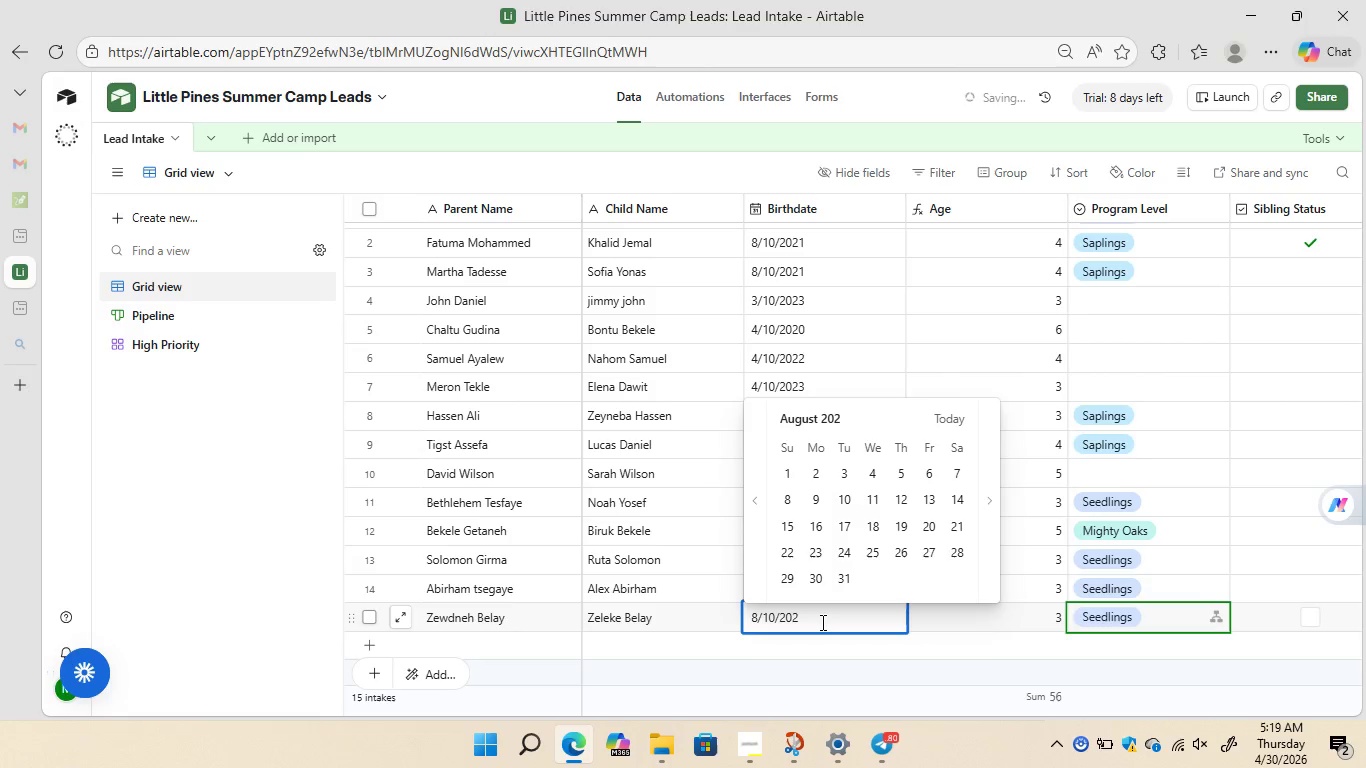 
key(1)
 